 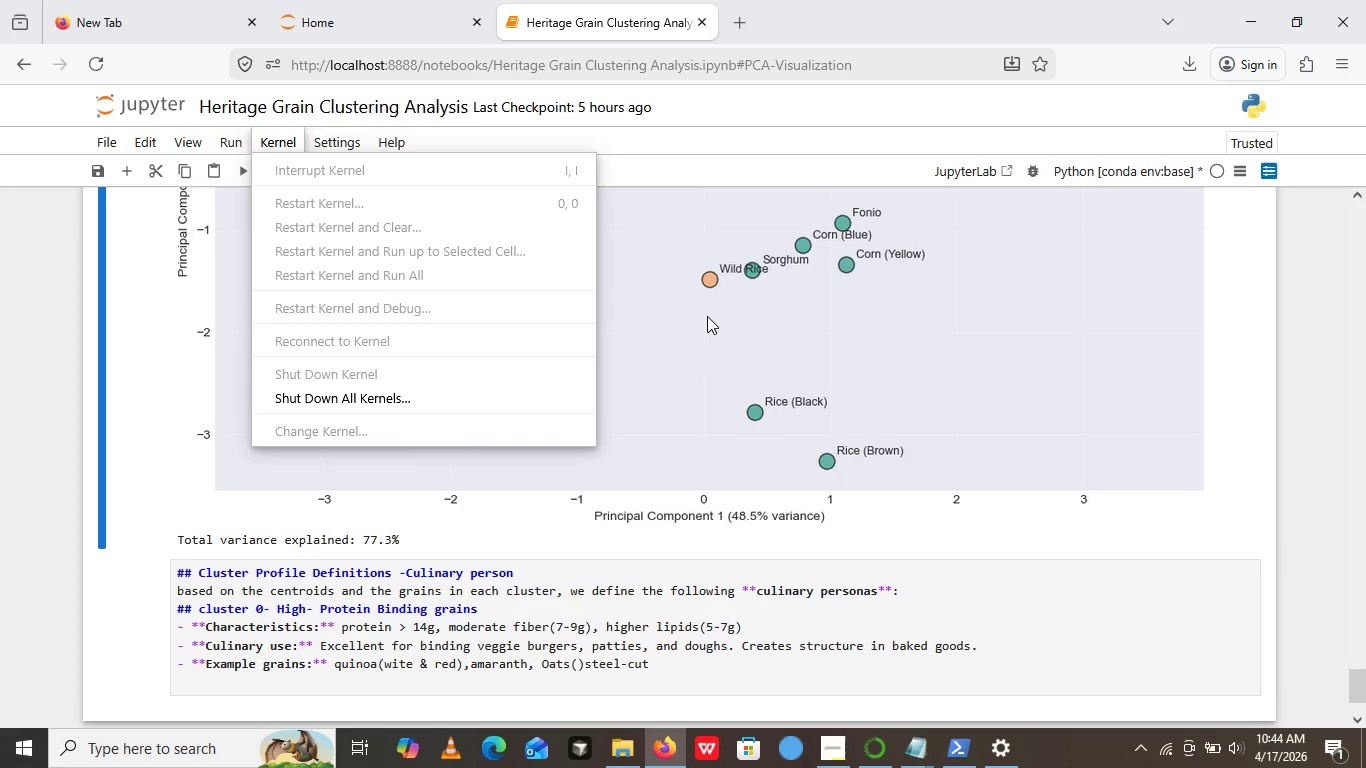 
scroll: coordinate [838, 603], scroll_direction: up, amount: 1.0
 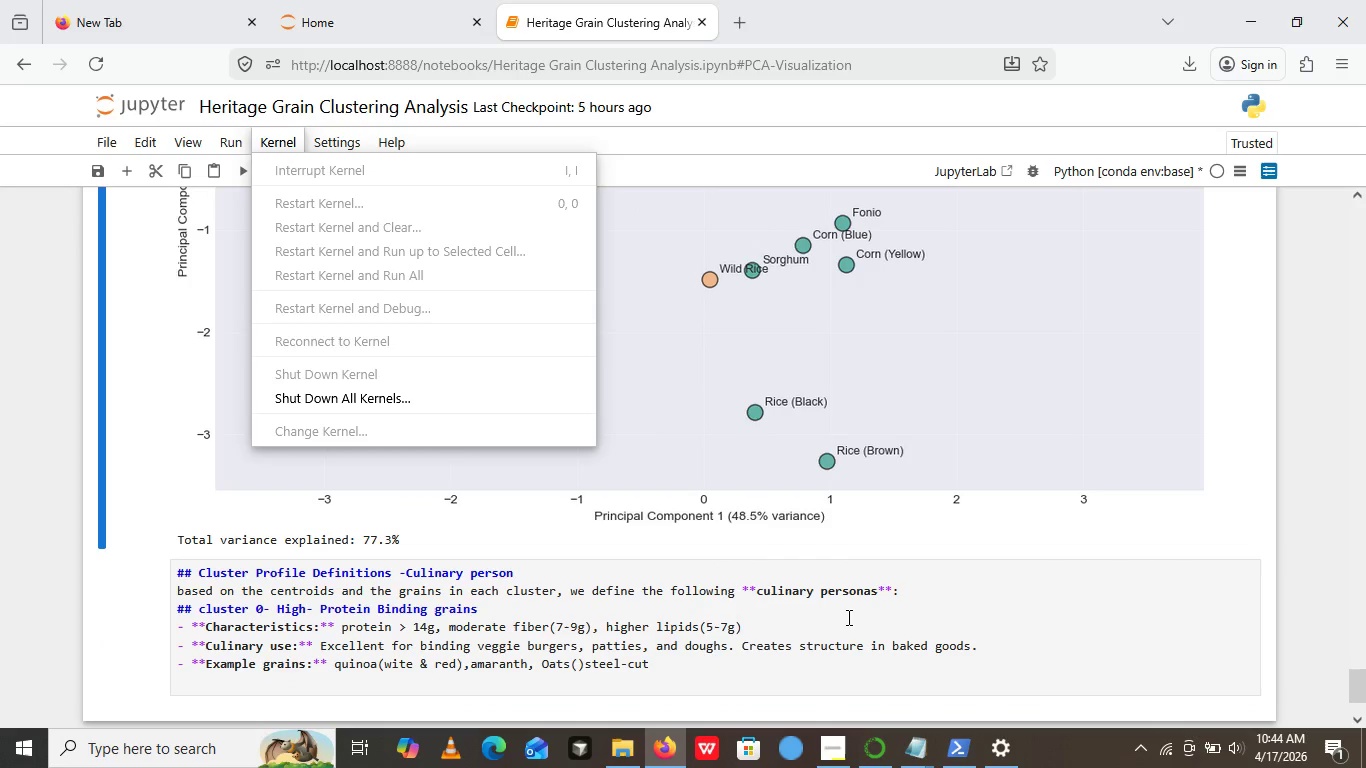 
scroll: coordinate [837, 603], scroll_direction: down, amount: 1.0
 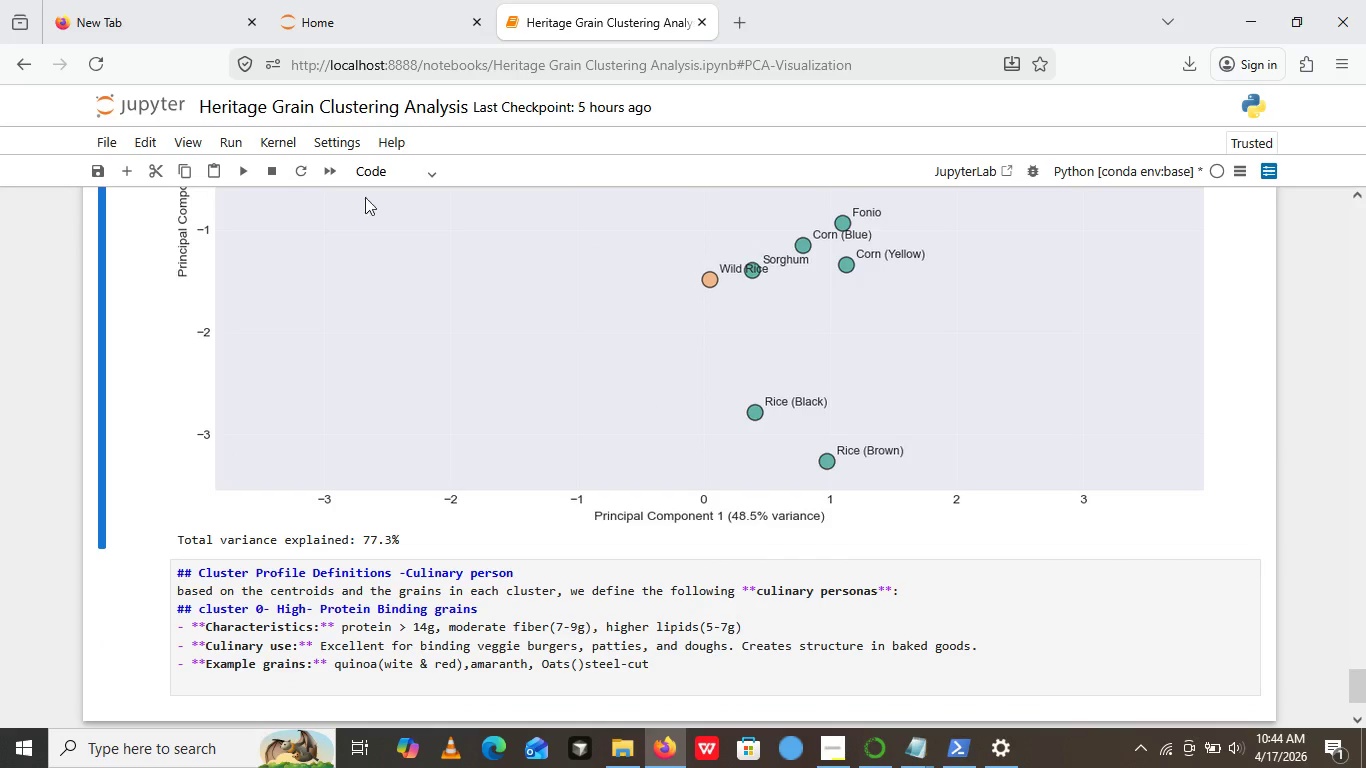 
left_click([642, 385])
 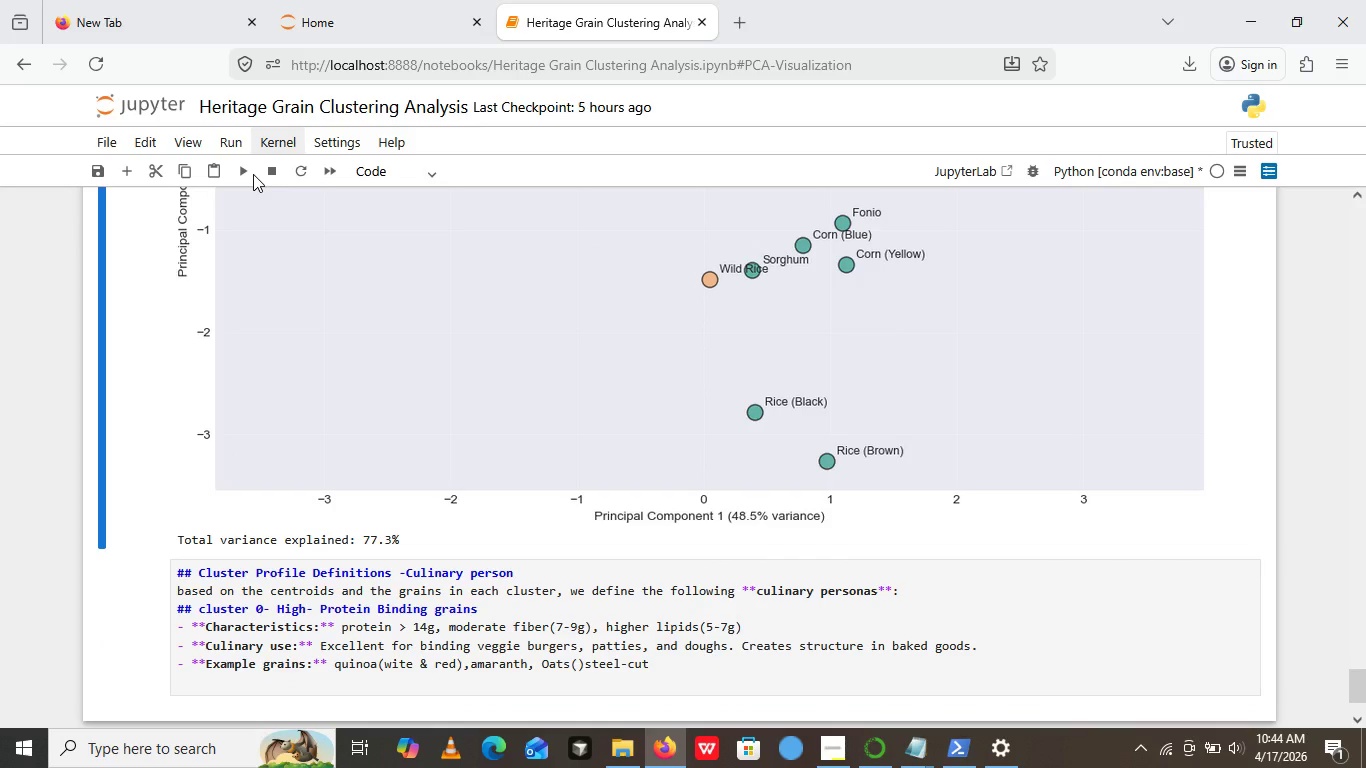 
left_click([253, 174])
 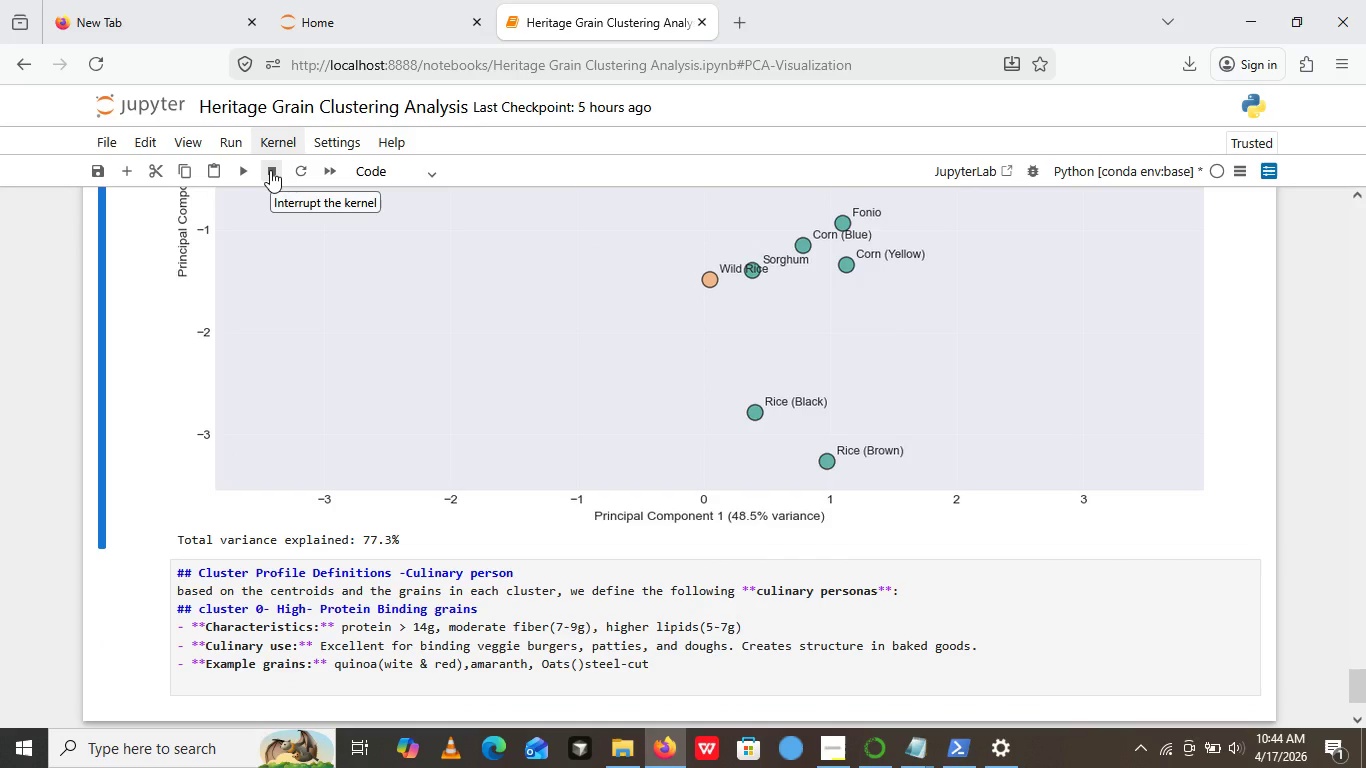 
wait(5.62)
 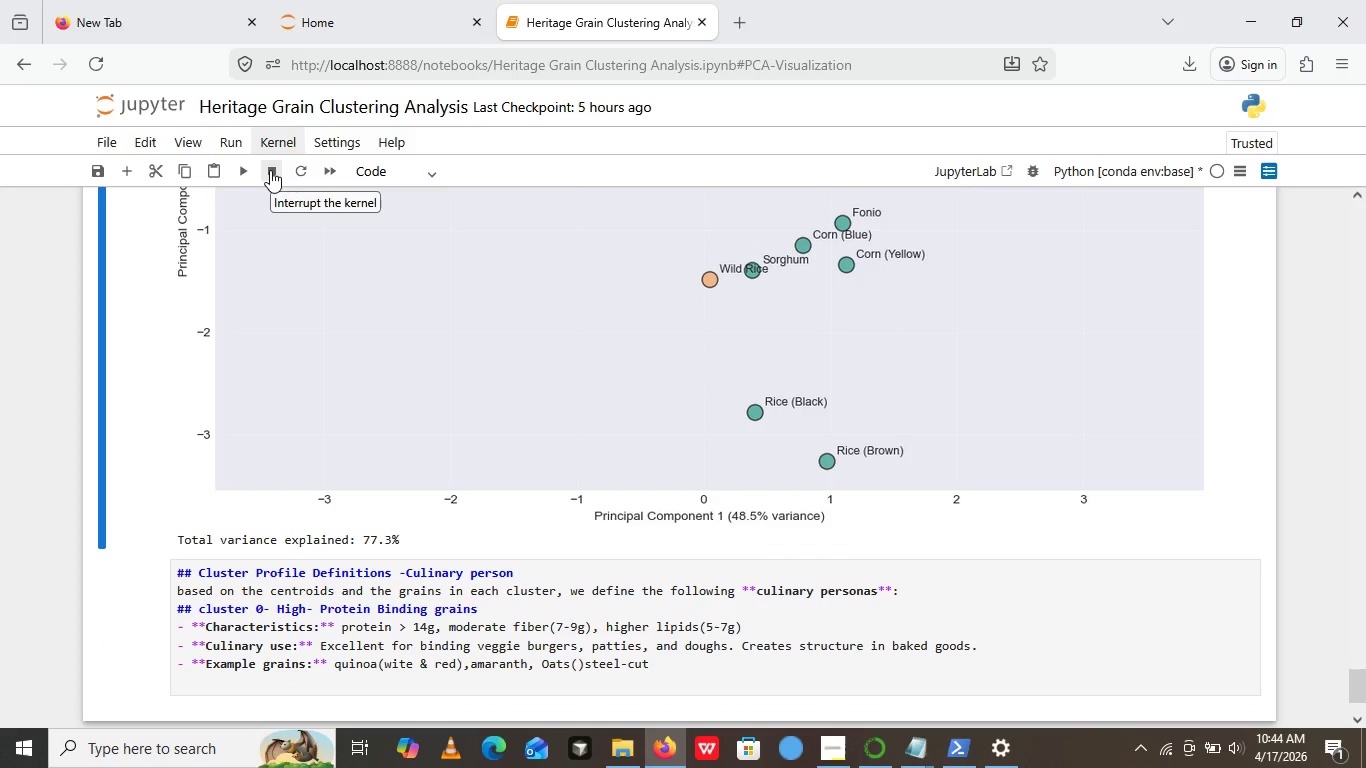 
left_click([270, 170])
 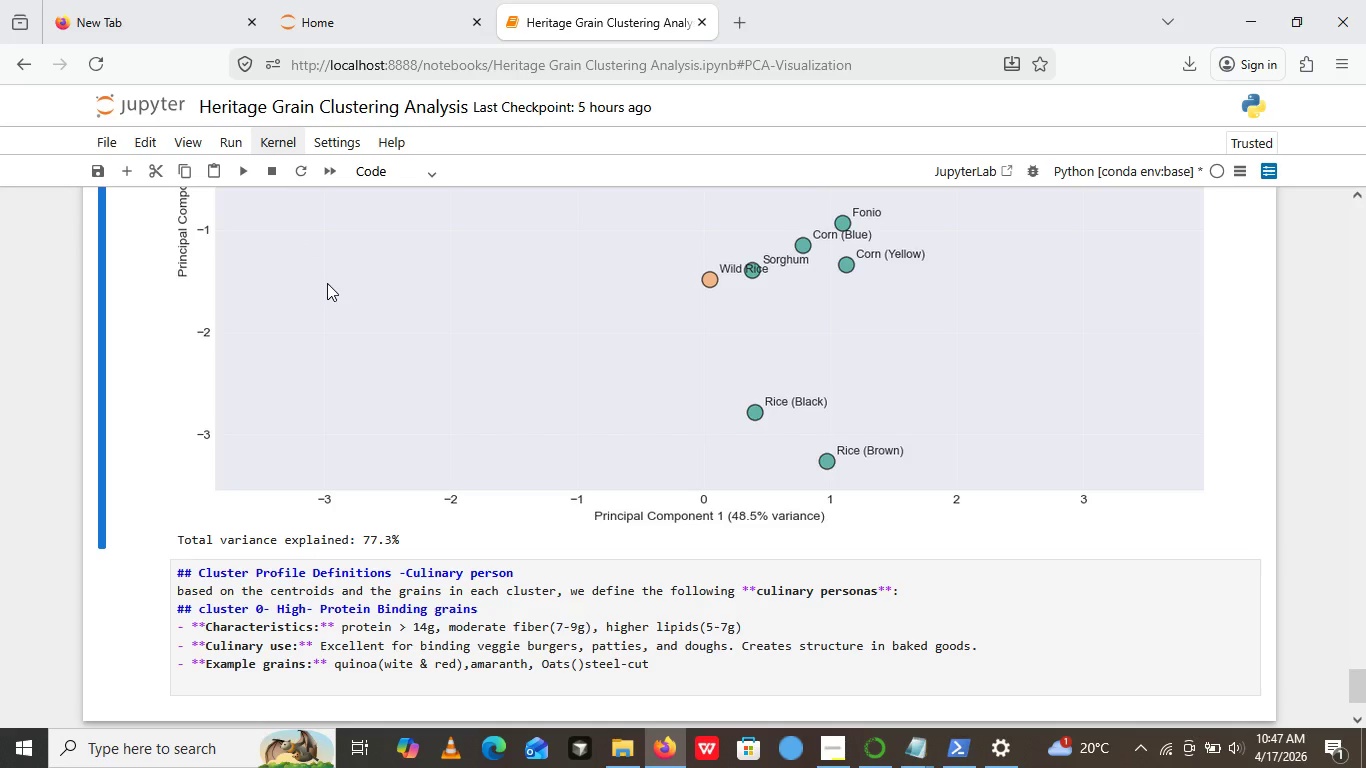 
wait(135.86)
 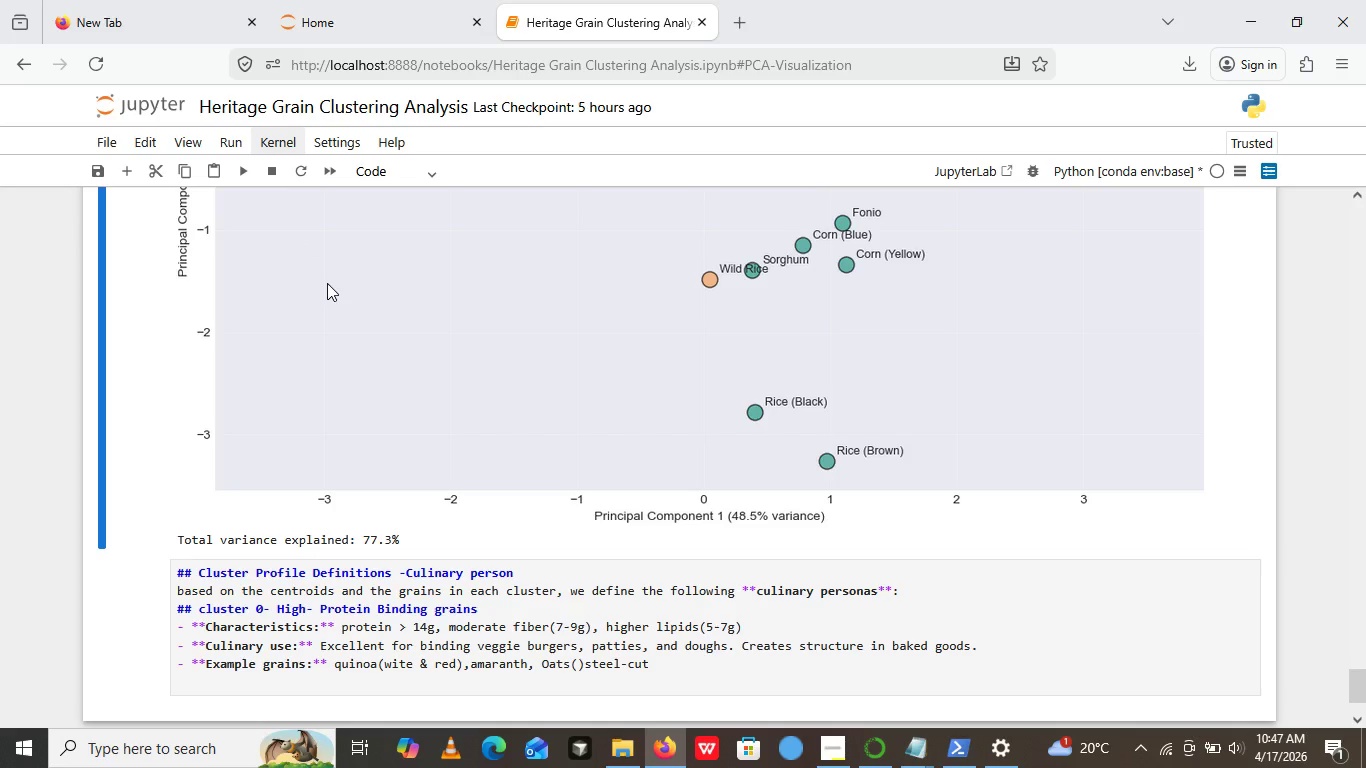 
left_click([683, 670])
 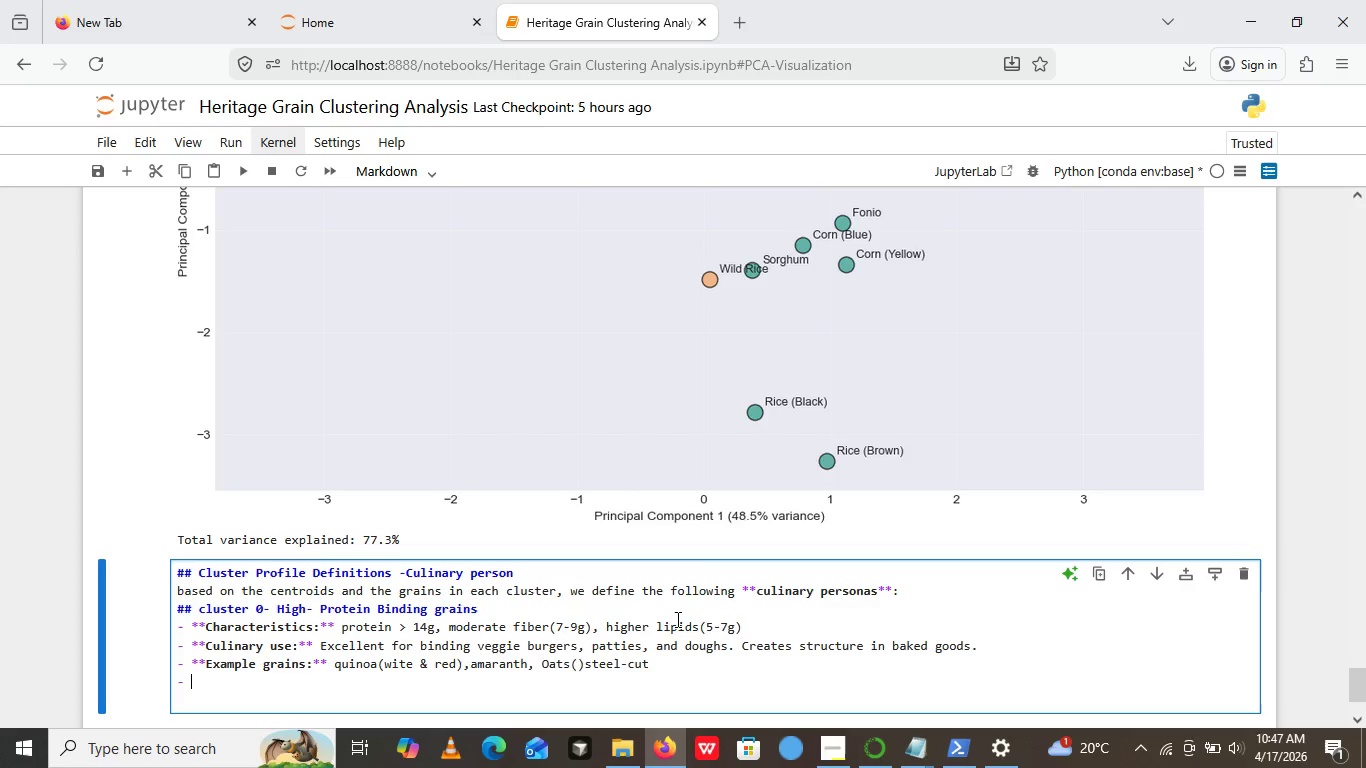 
key(Enter)
 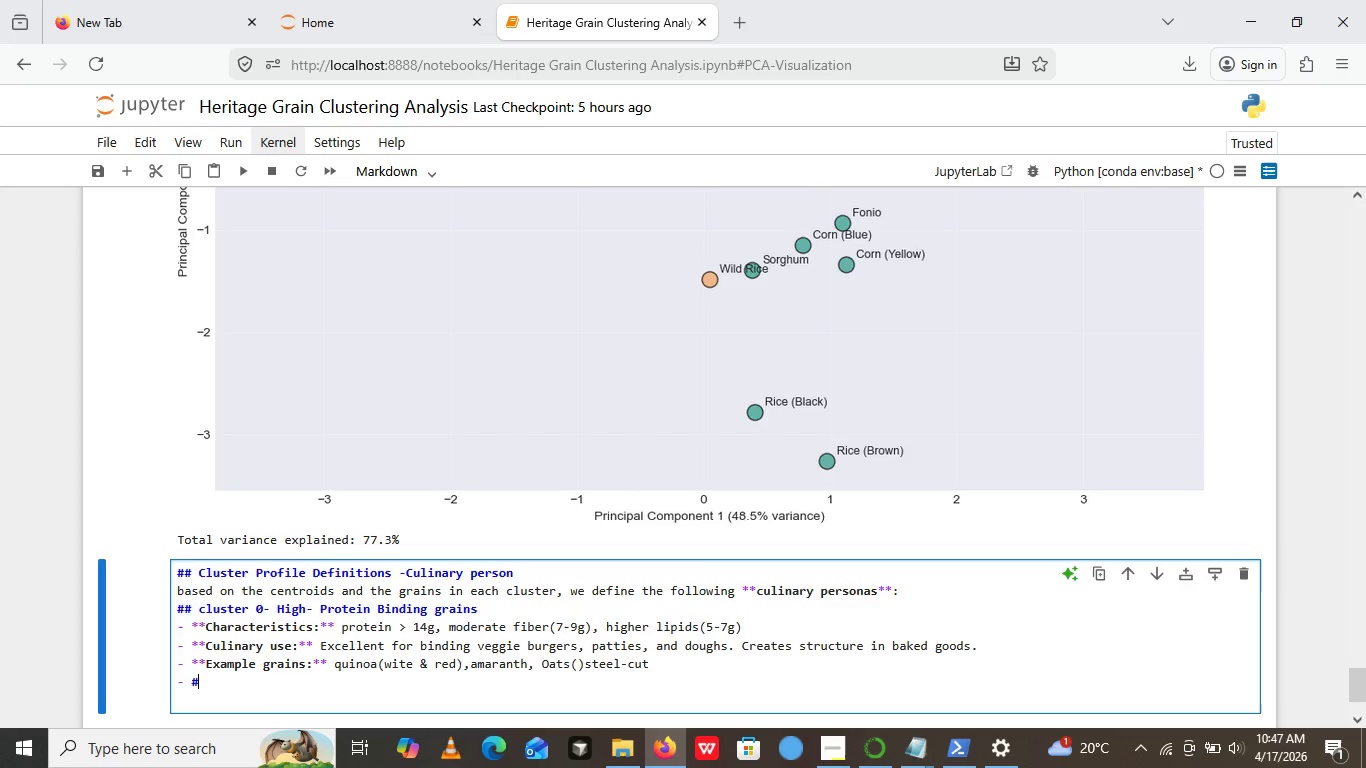 
type(###)
 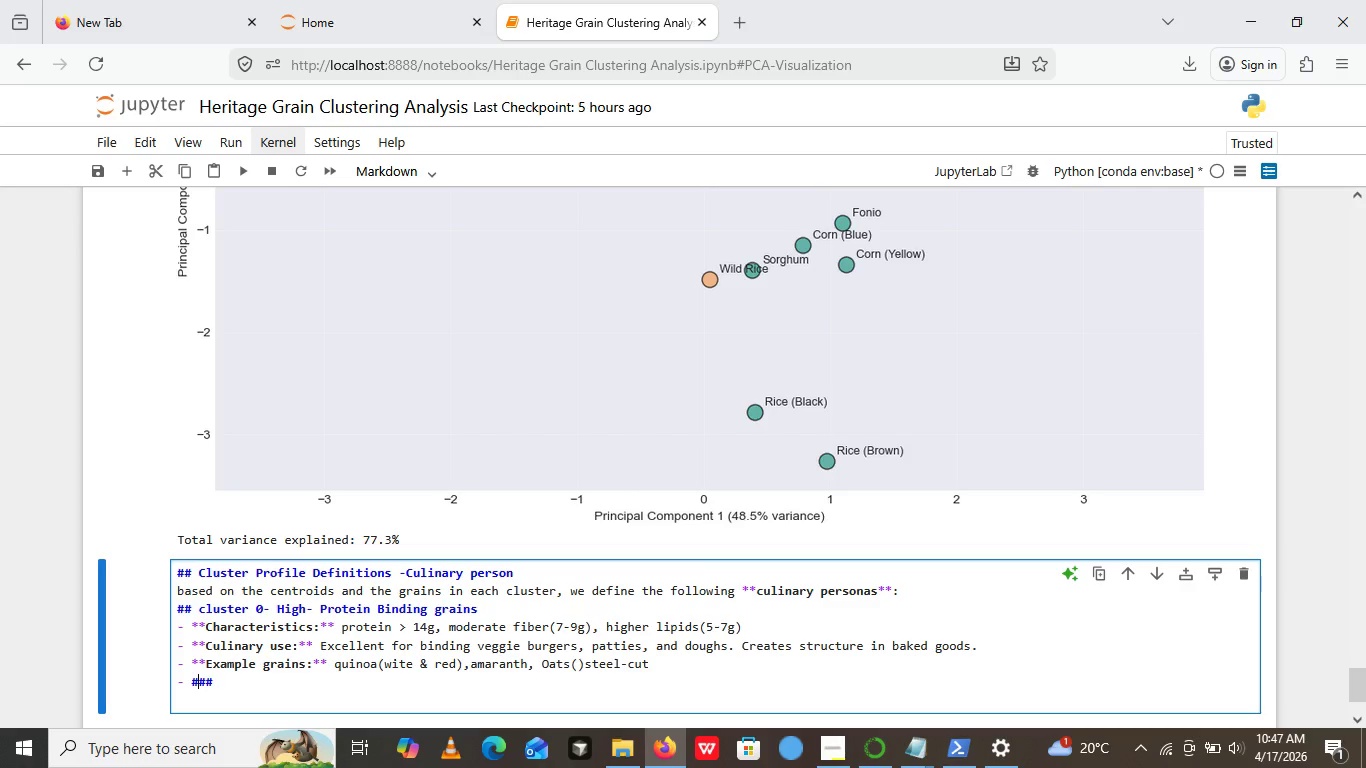 
key(ArrowLeft)
 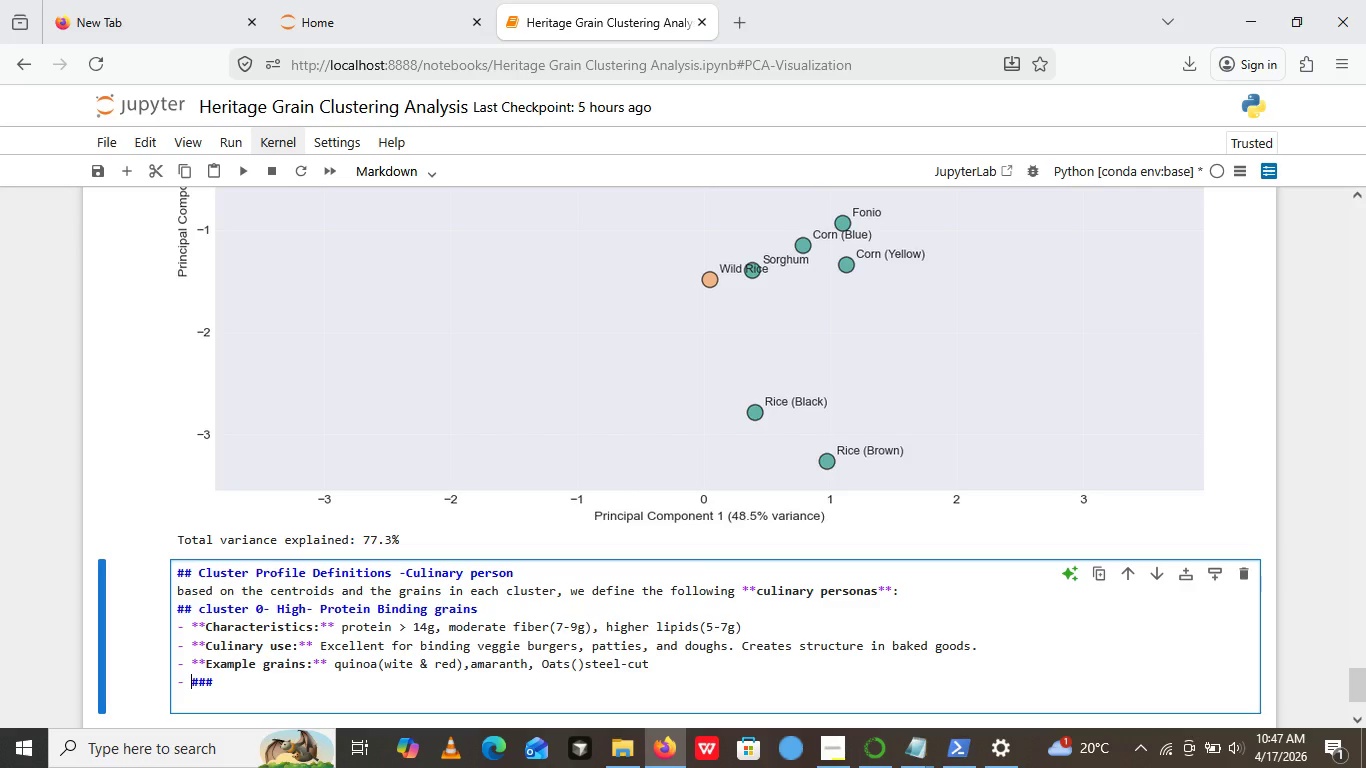 
key(ArrowLeft)
 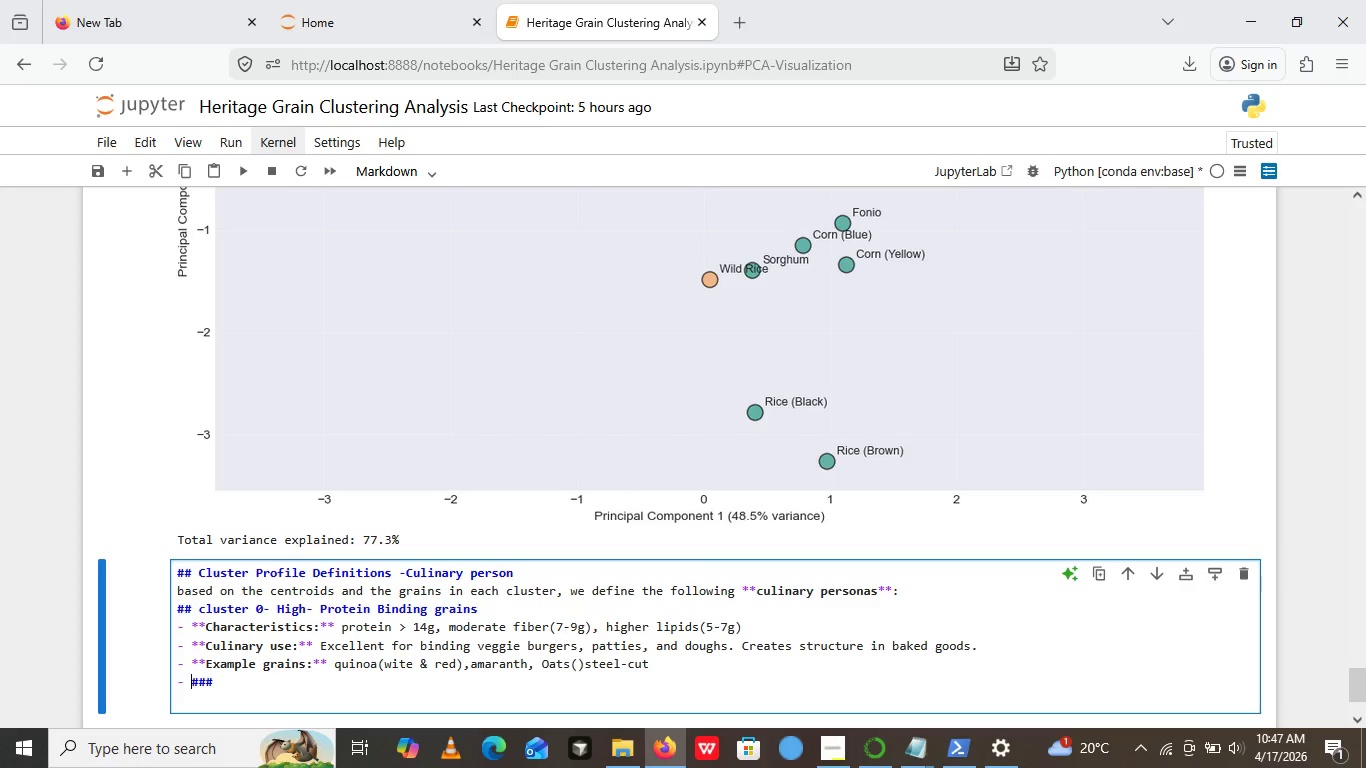 
key(ArrowLeft)
 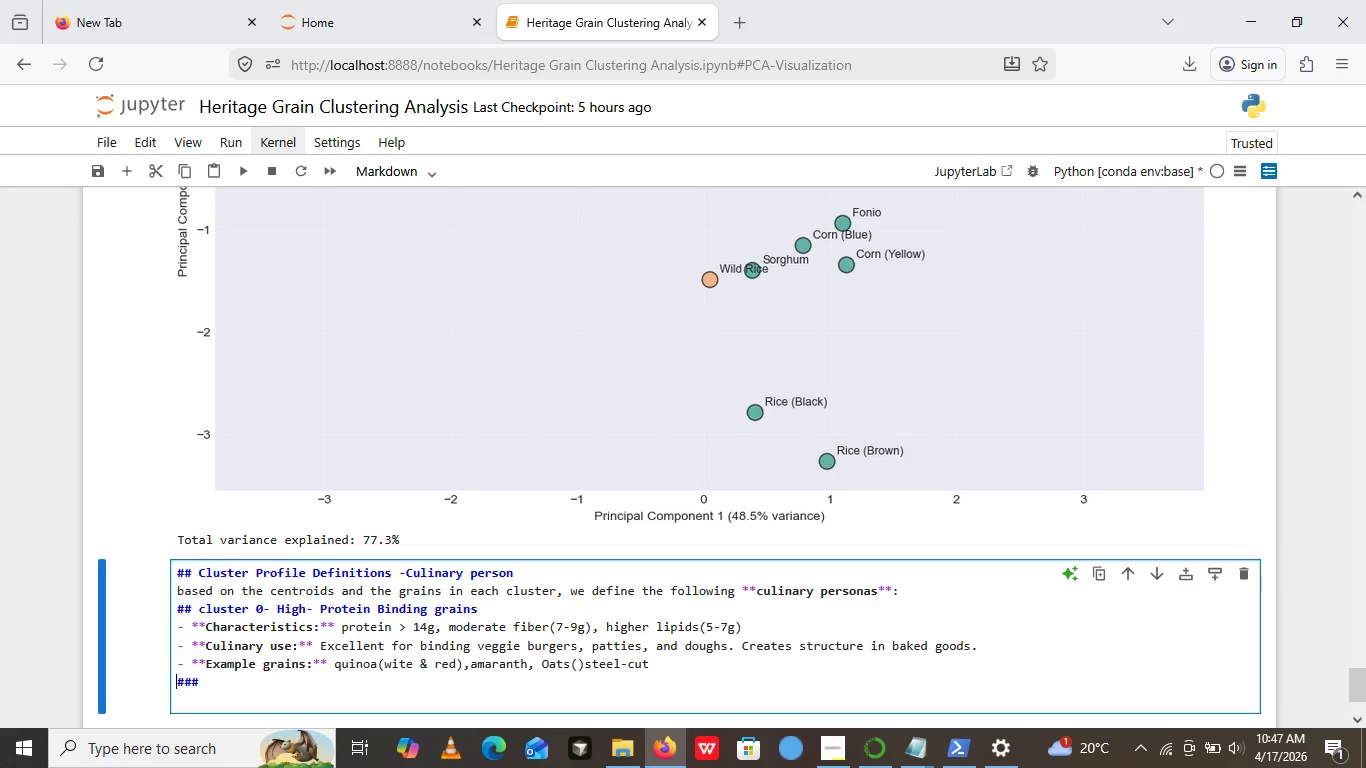 
key(Backspace)
 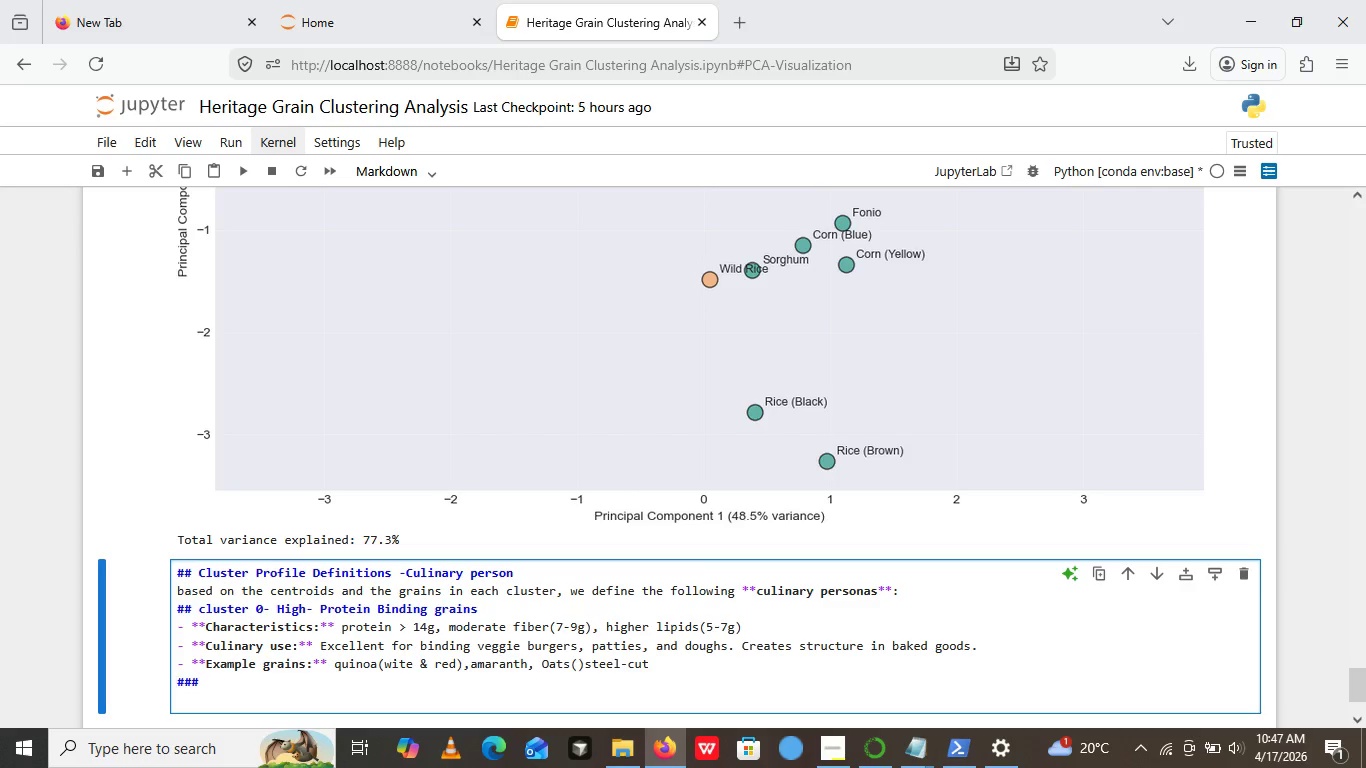 
key(Backspace)
 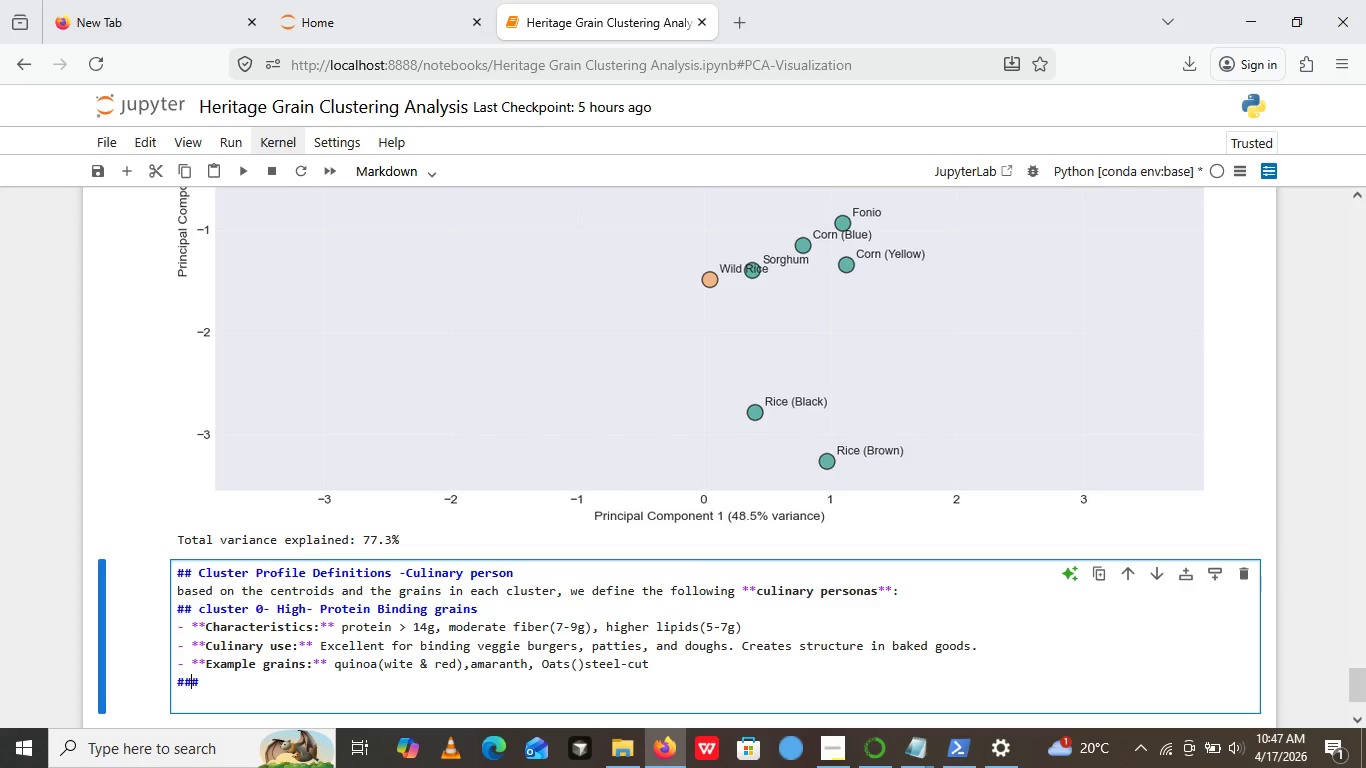 
key(ArrowRight)
 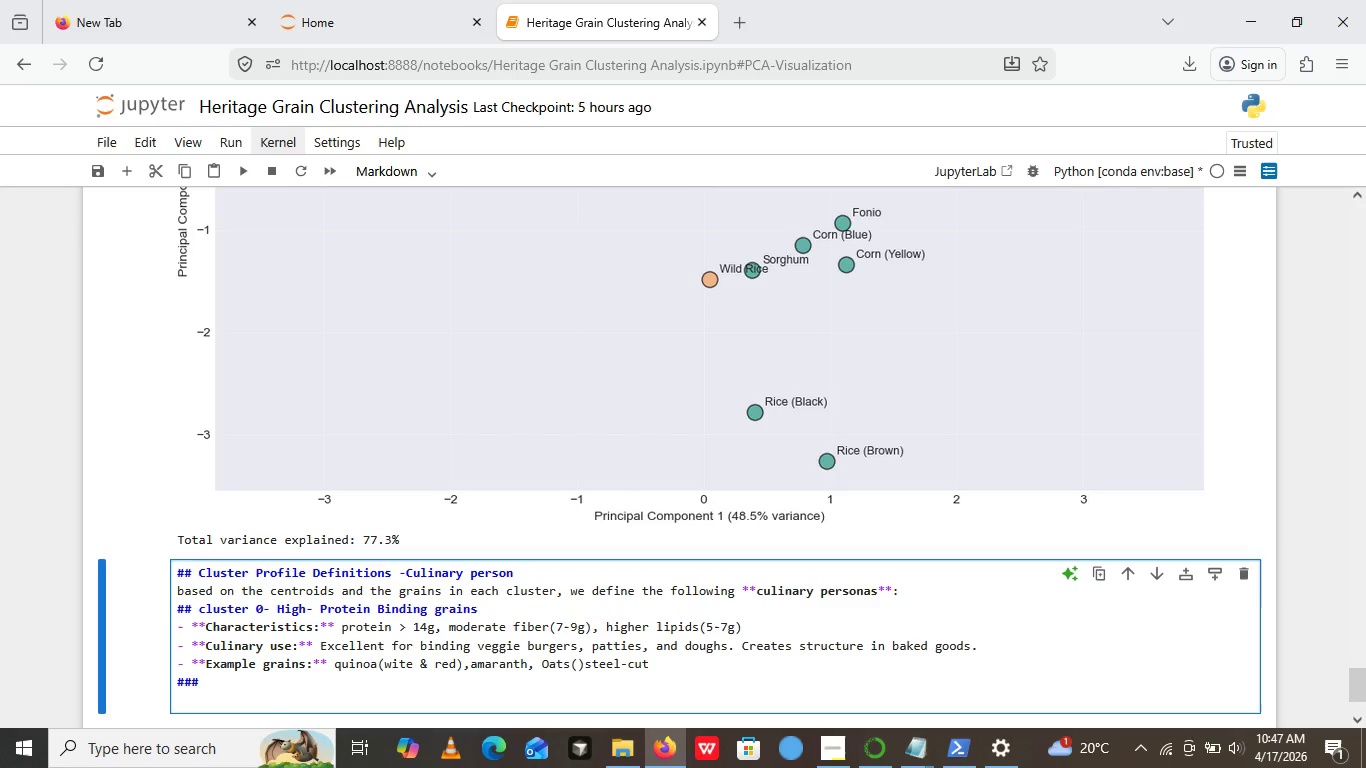 
key(ArrowRight)
 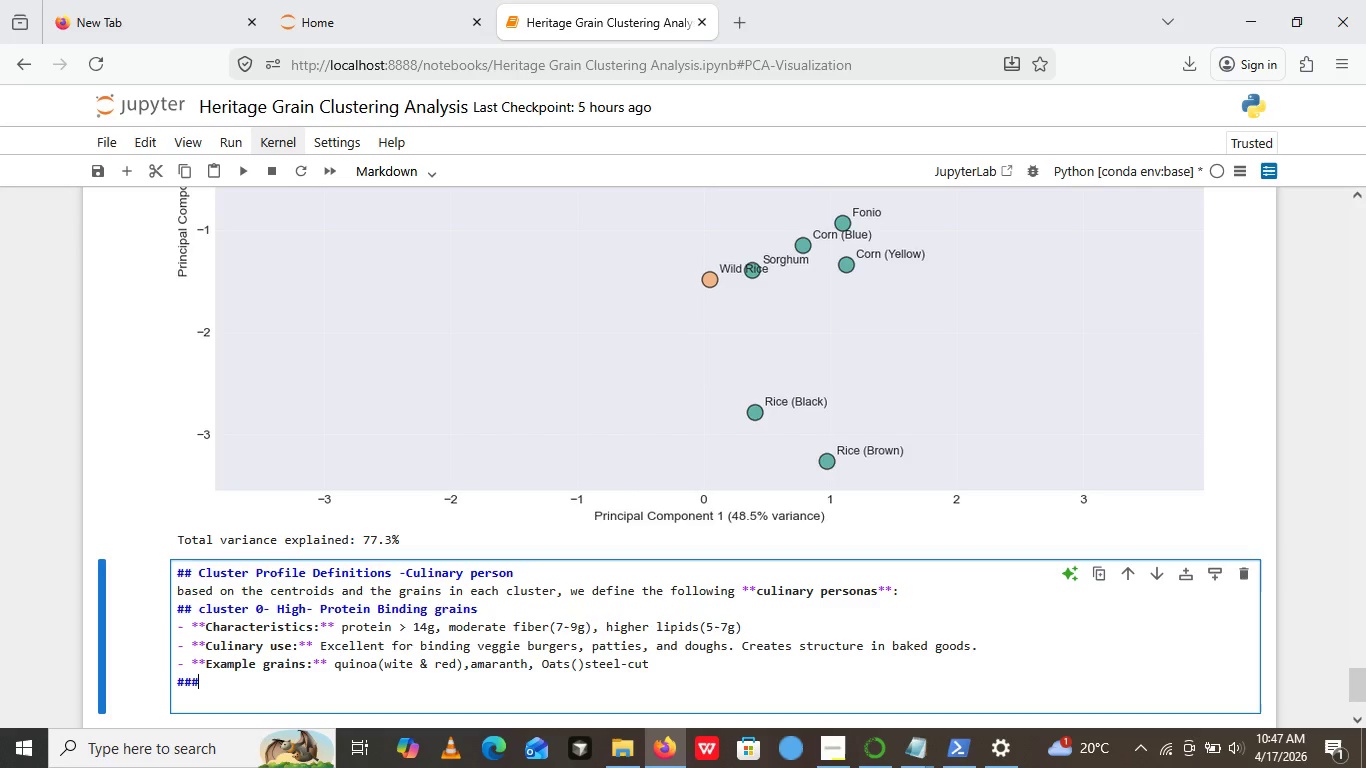 
key(ArrowRight)
 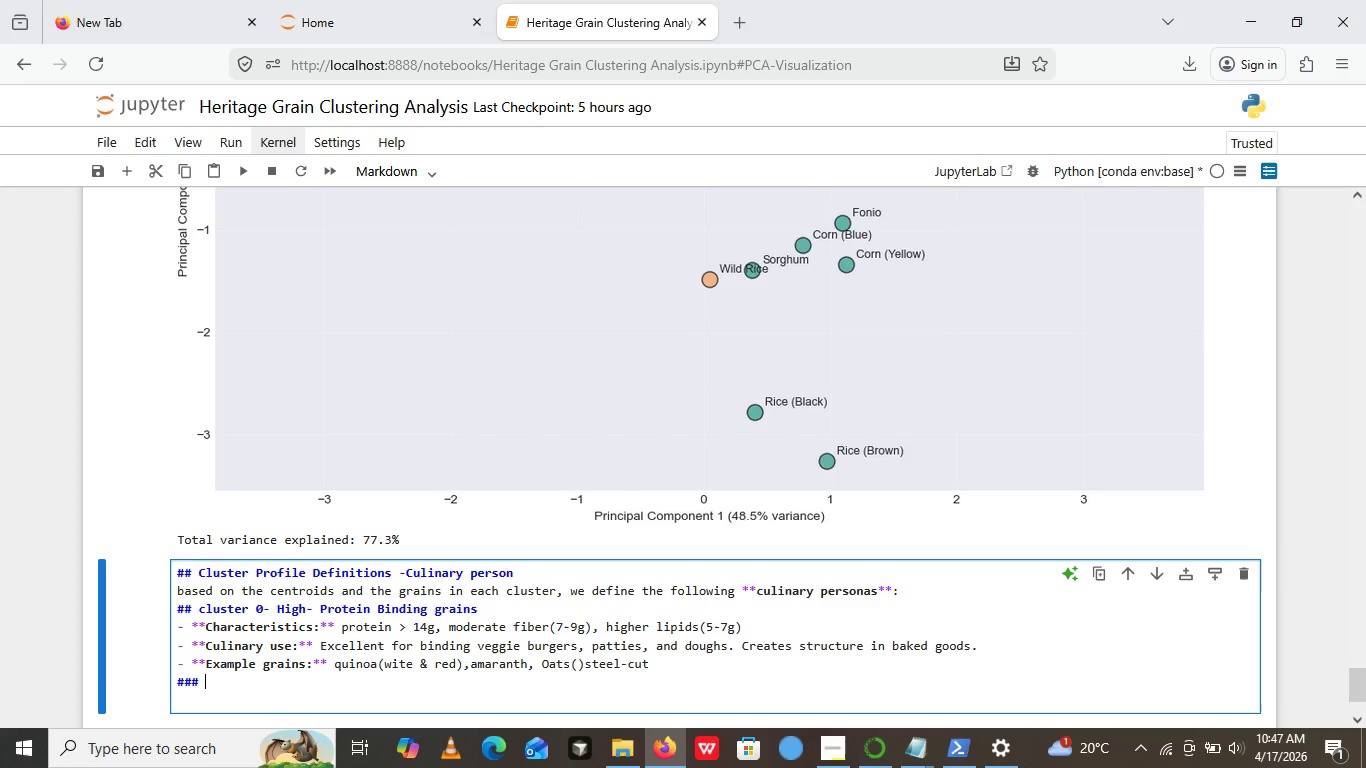 
type( Cluster ! -HIgh-Fiber Texture Grains)
 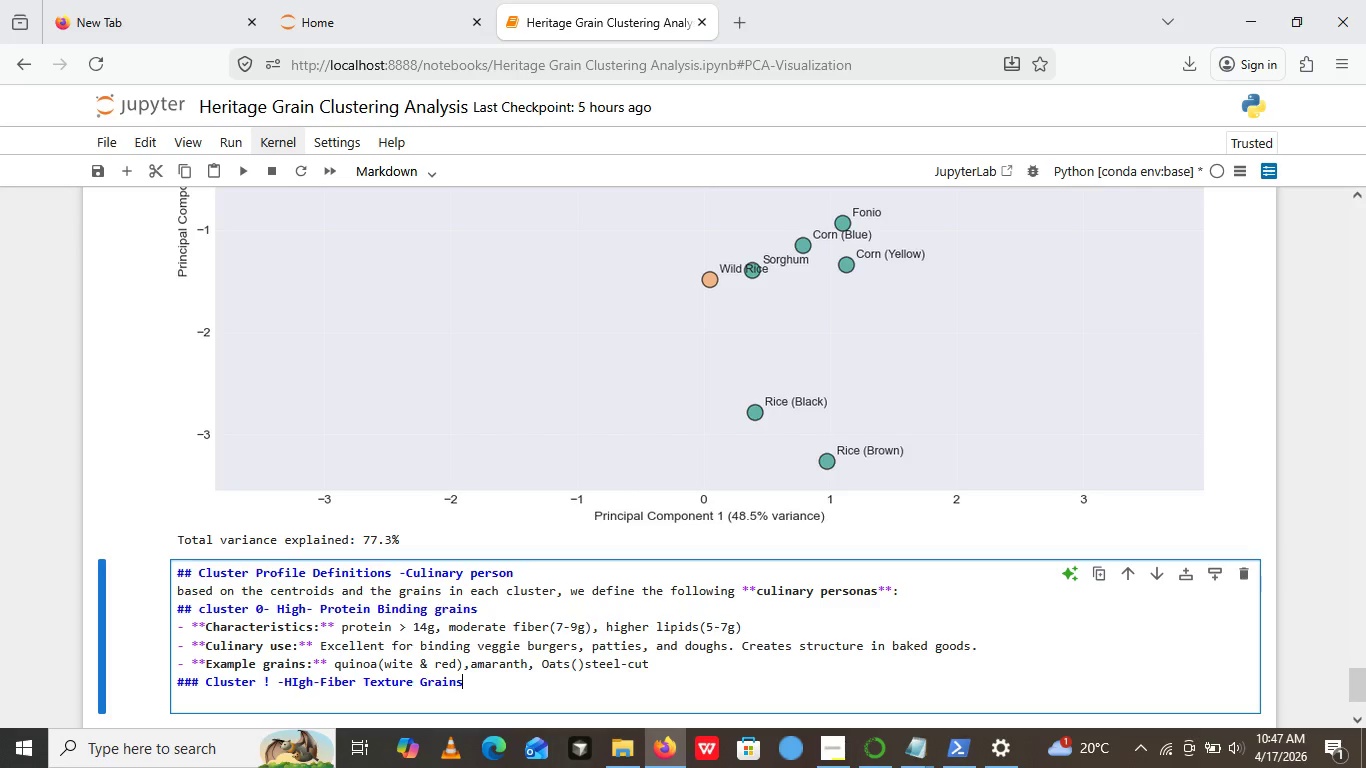 
wait(5.02)
 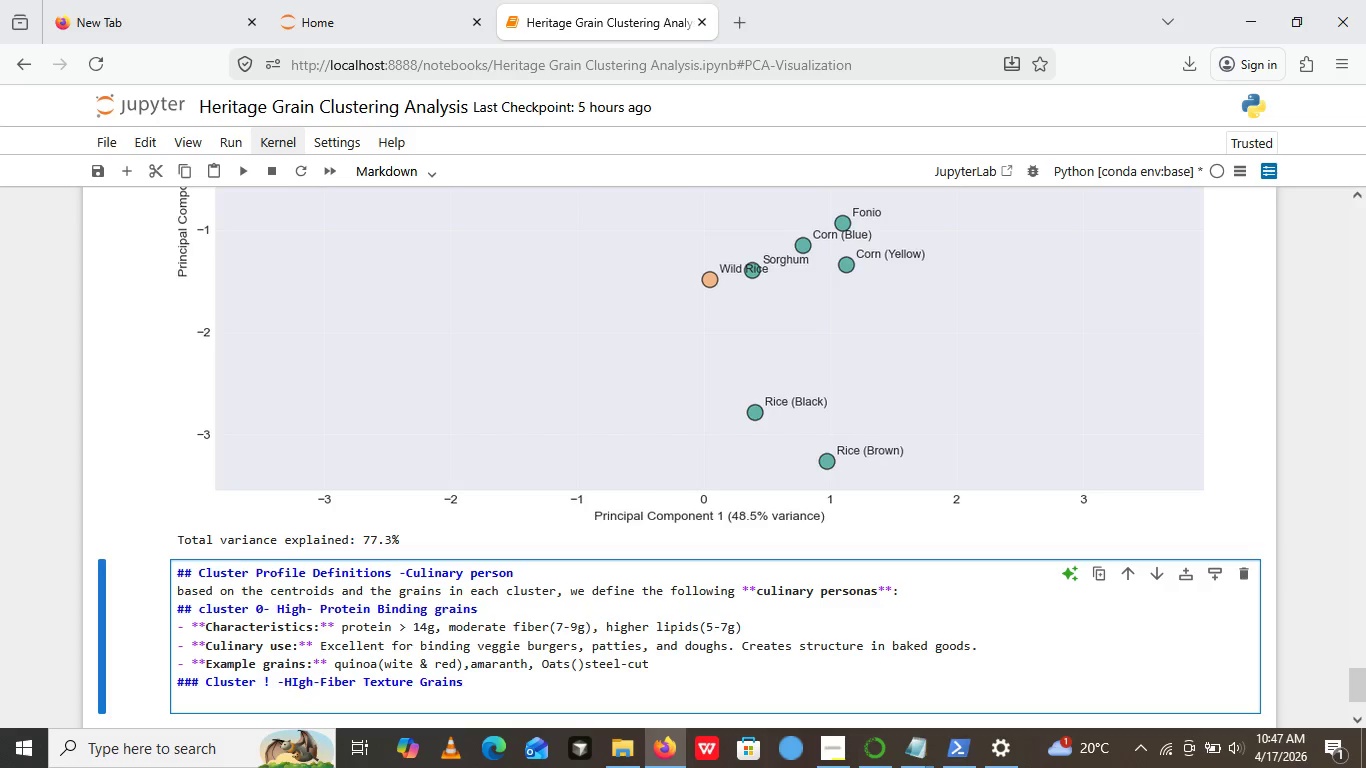 
left_click([282, 684])
 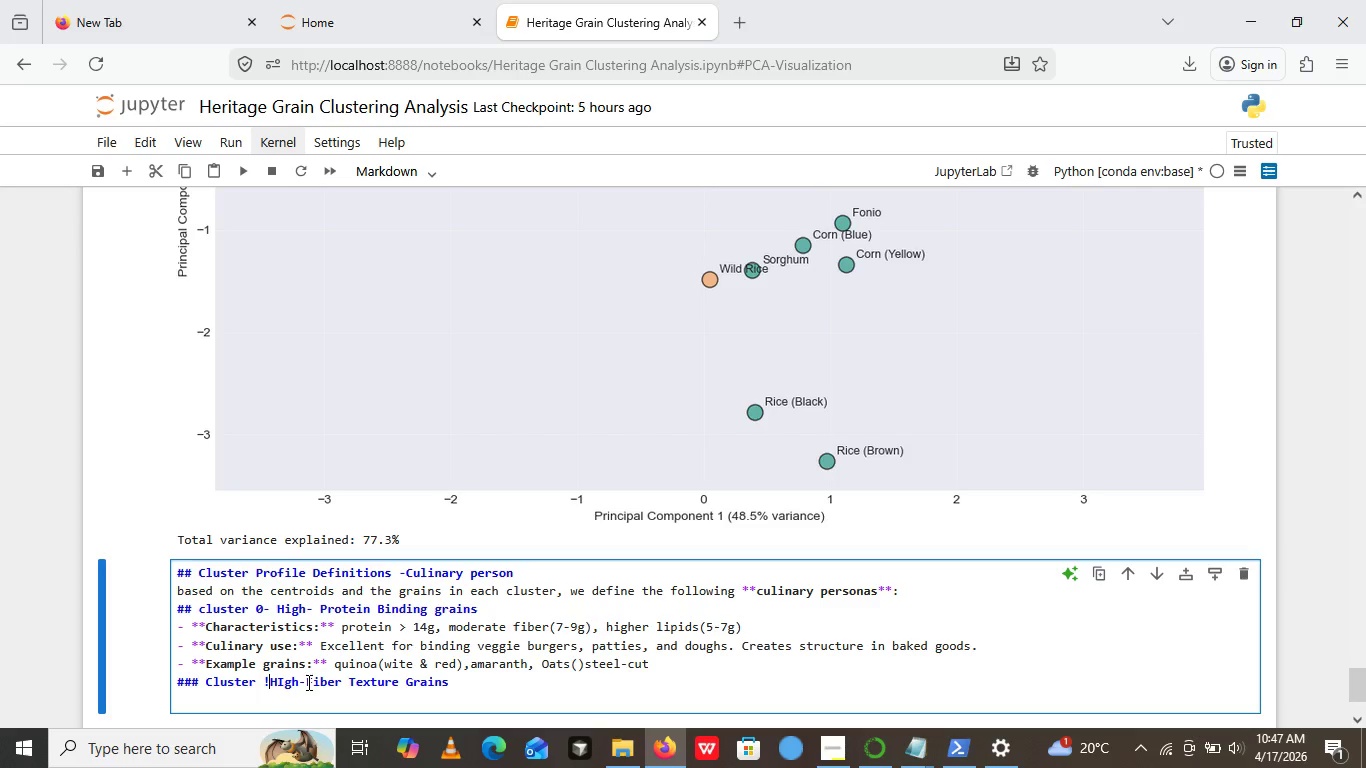 
key(Backspace)
 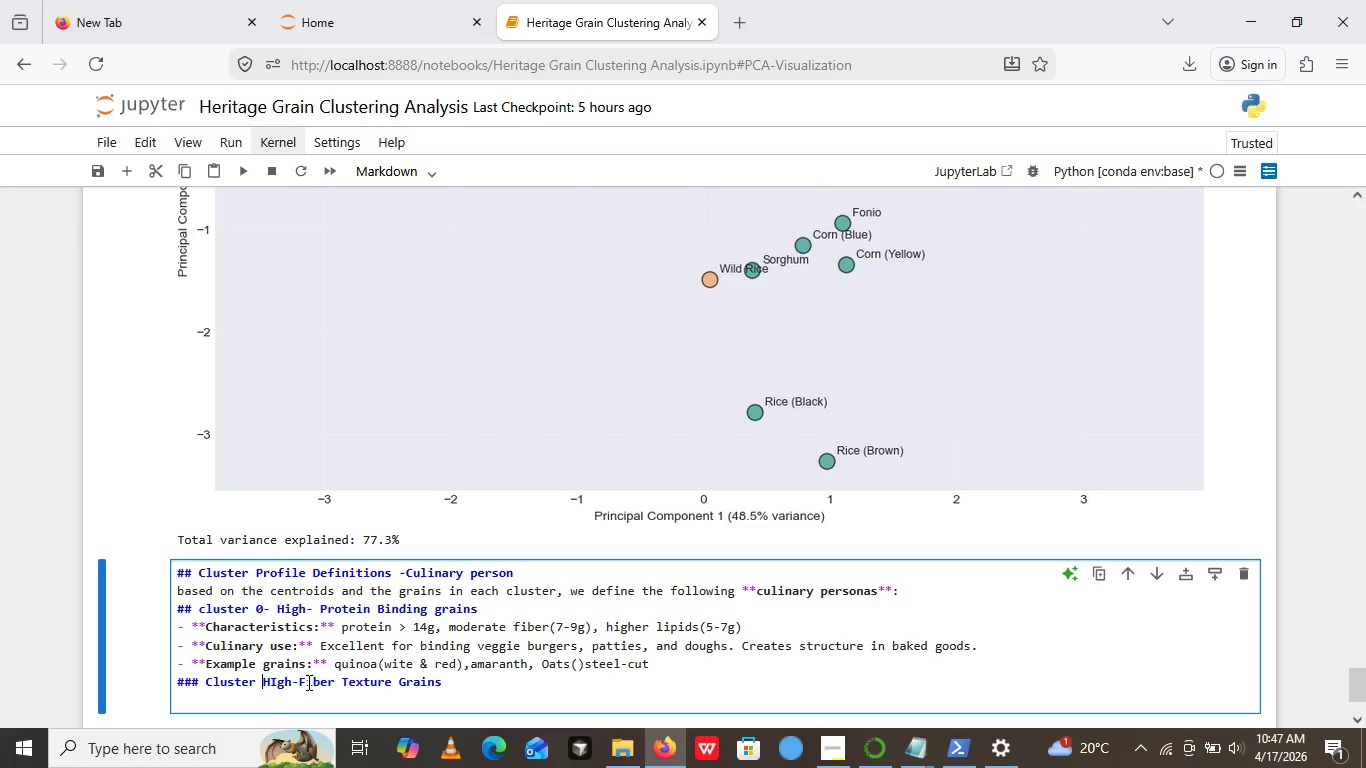 
key(Backspace)
 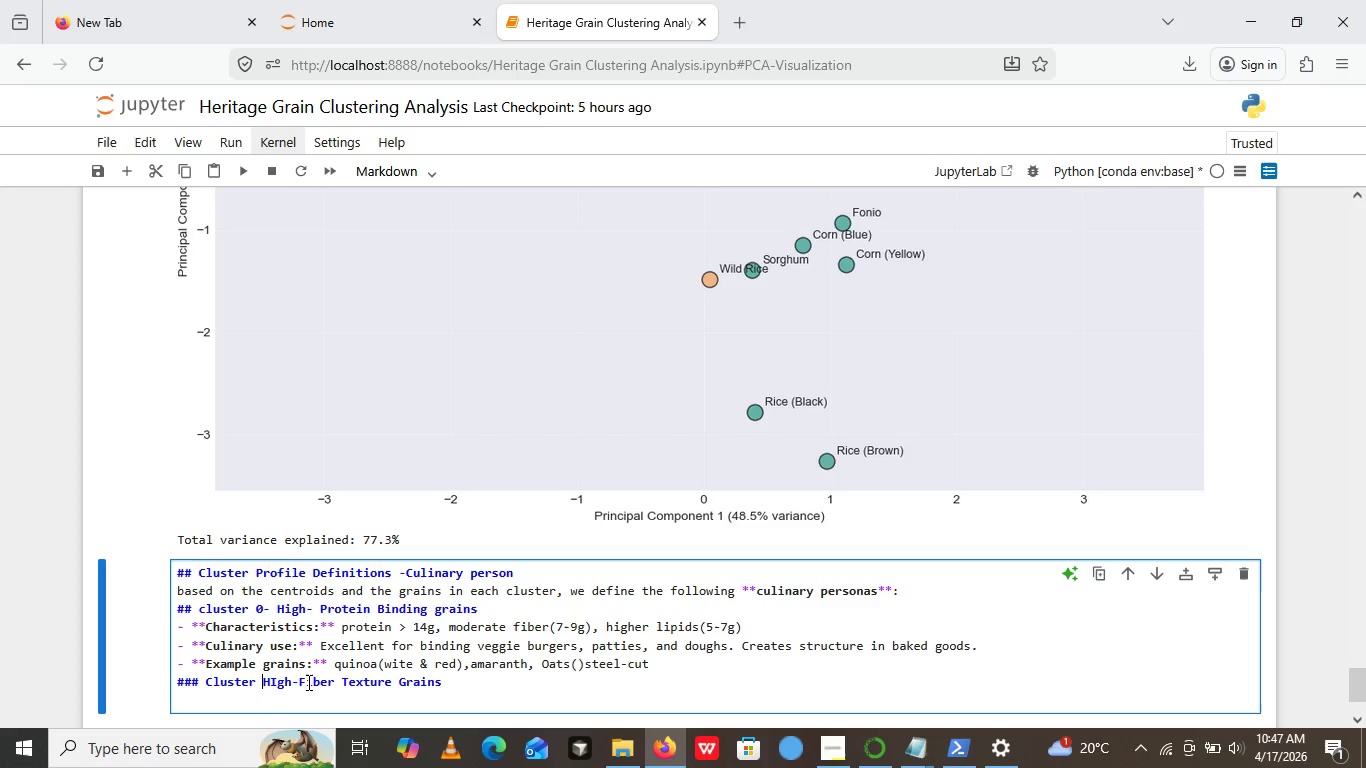 
key(Backspace)
 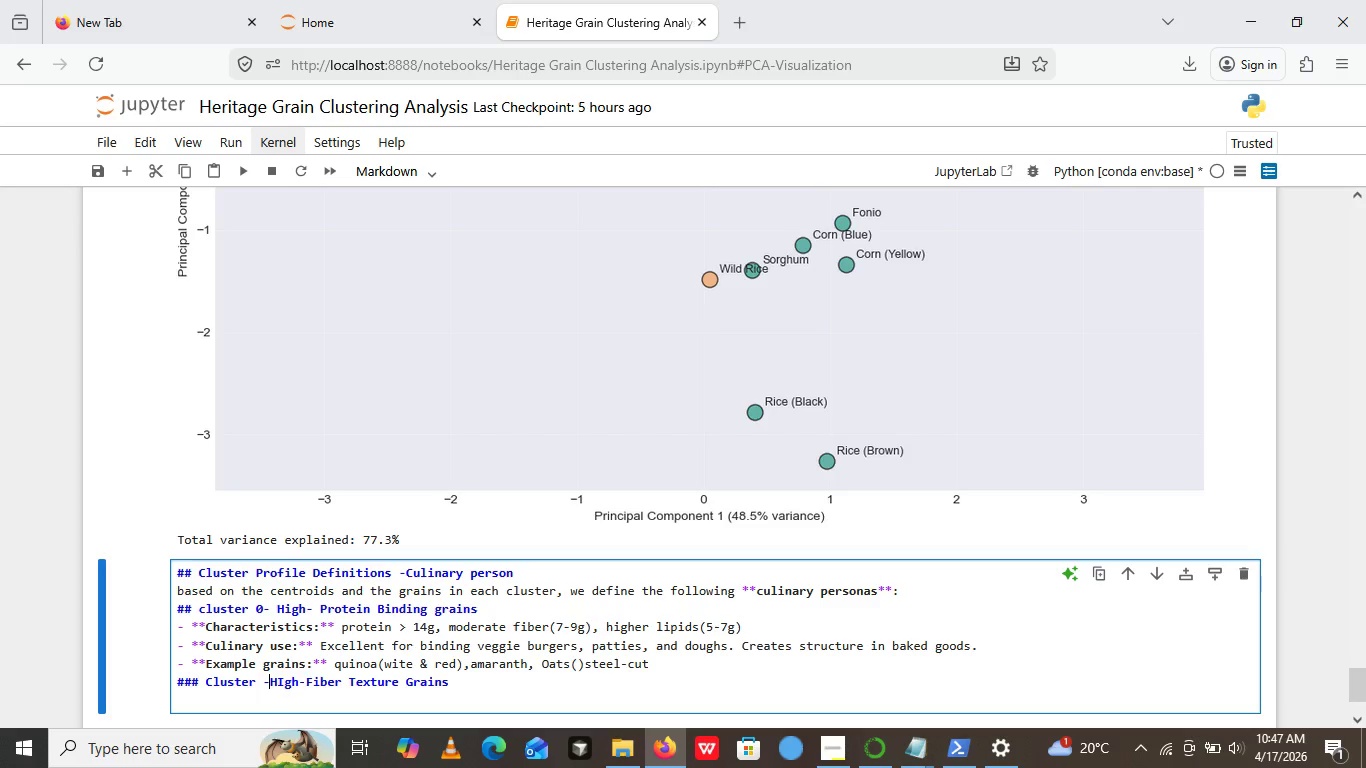 
key(Minus)
 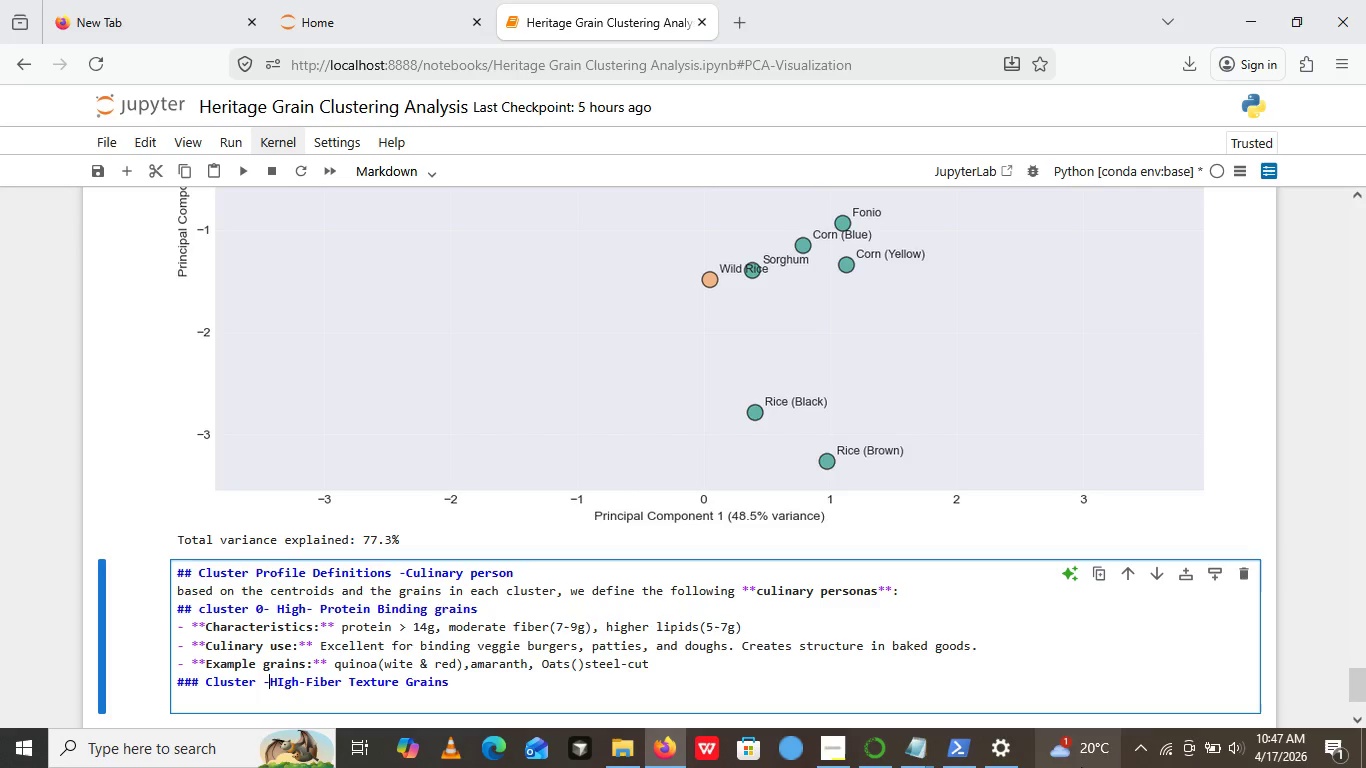 
mouse_move([927, 728])
 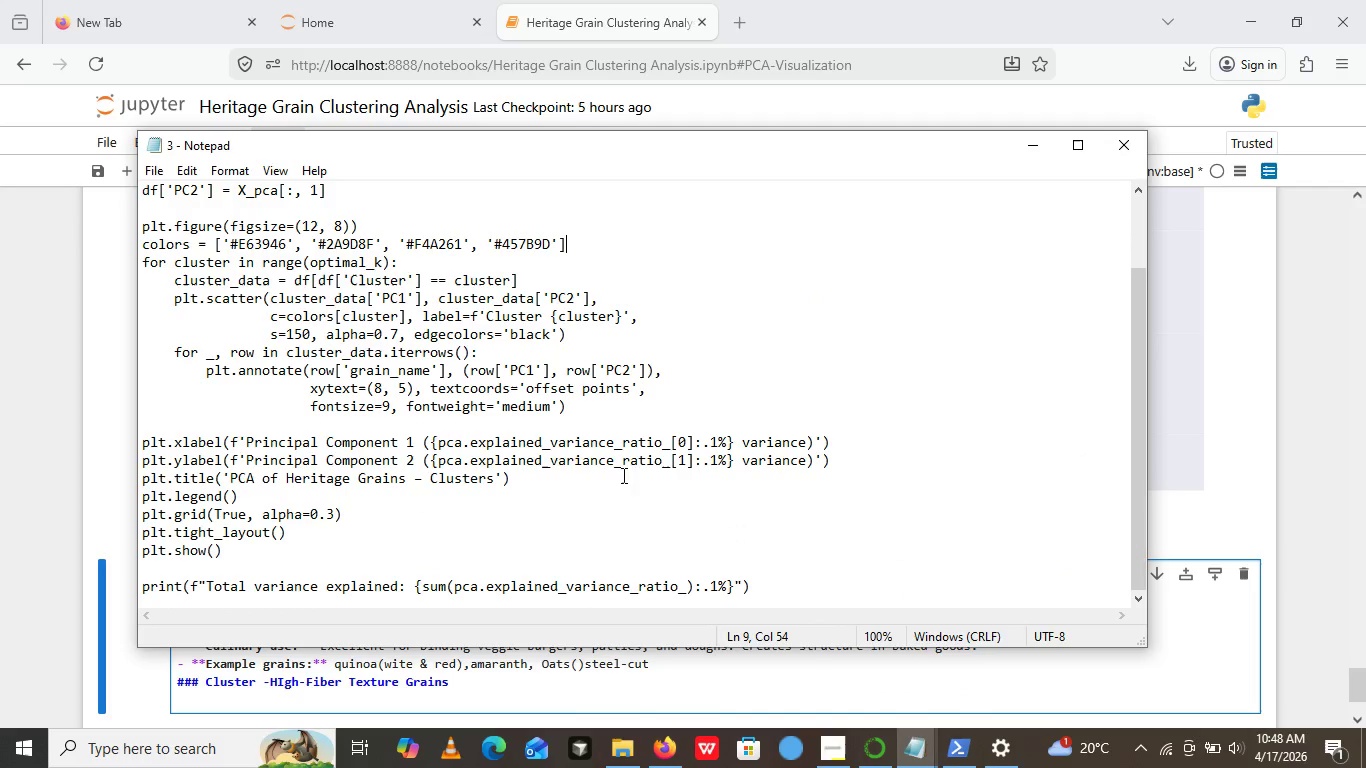 
left_click([952, 674])
 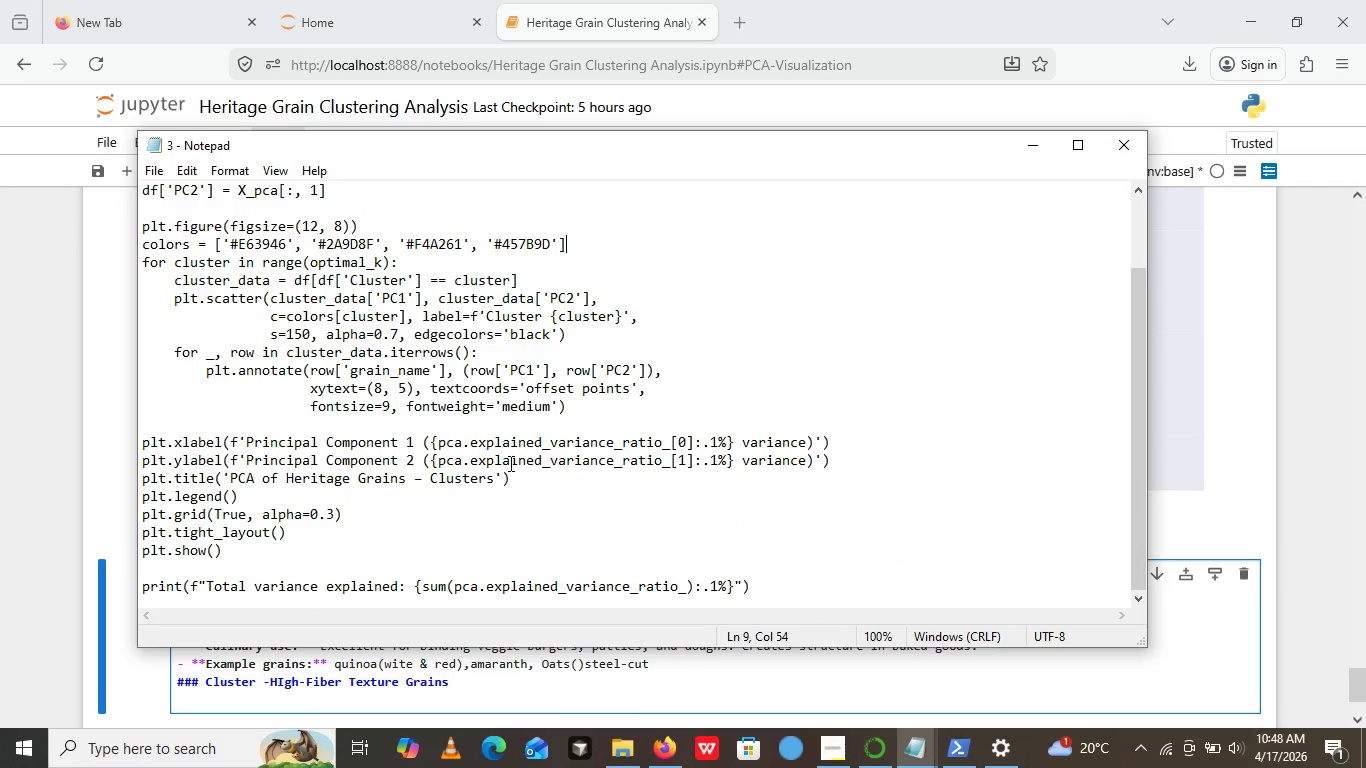 
scroll: coordinate [505, 488], scroll_direction: down, amount: 7.0
 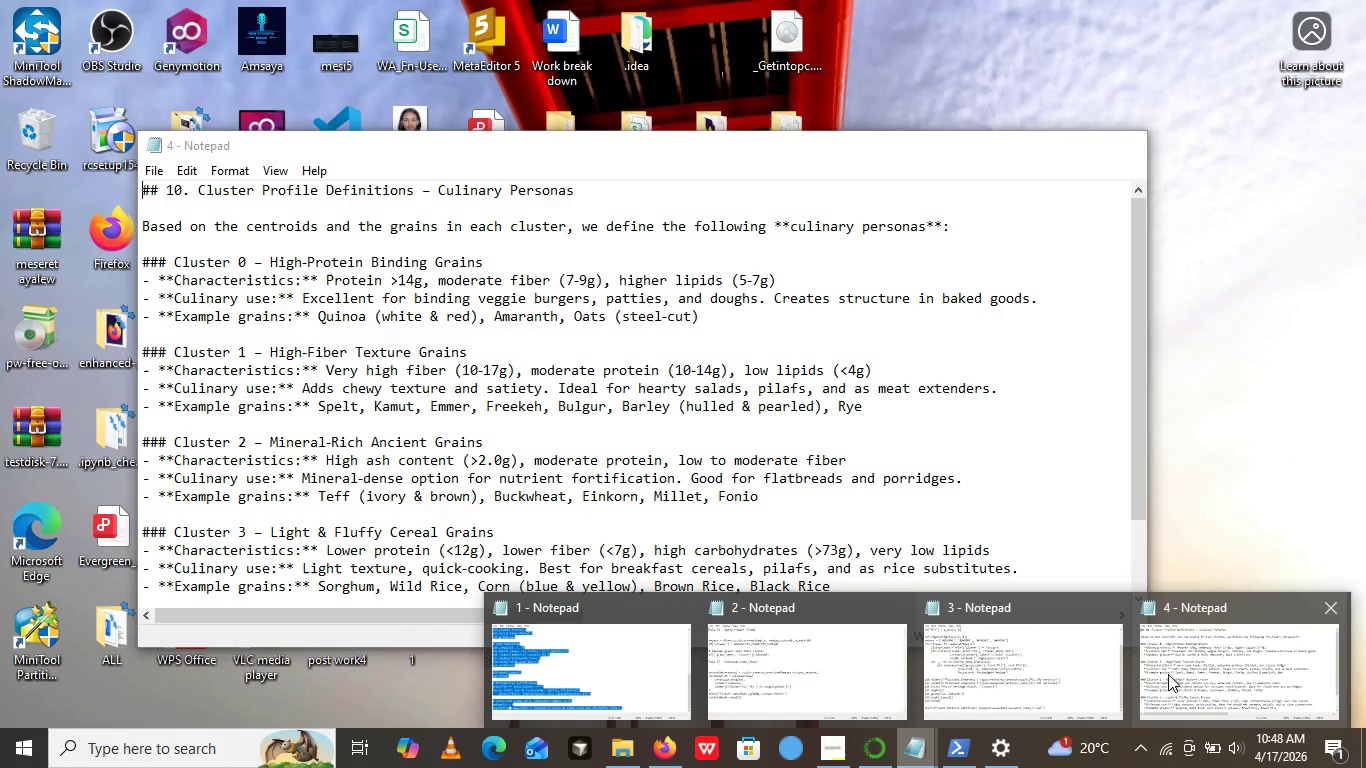 
left_click([1237, 655])
 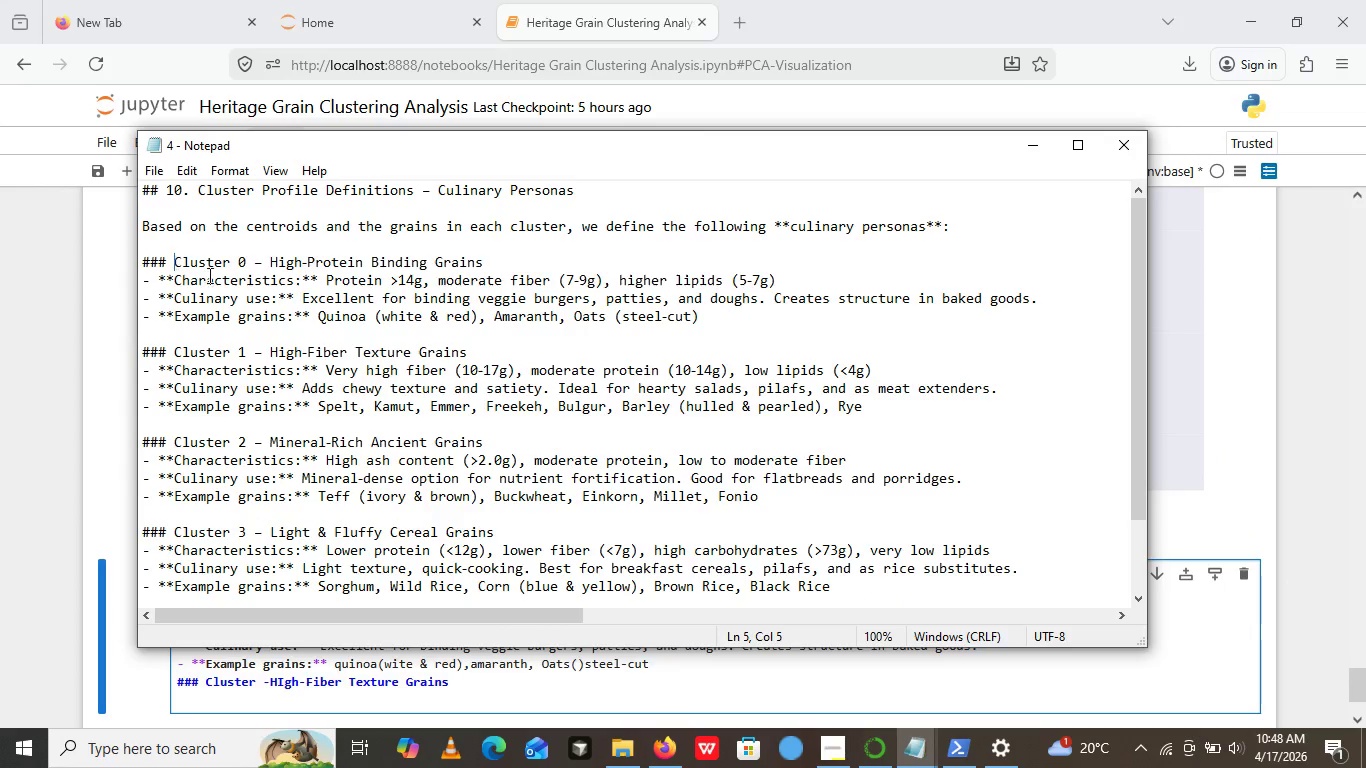 
left_click_drag(start_coordinate=[173, 261], to_coordinate=[1146, 613])
 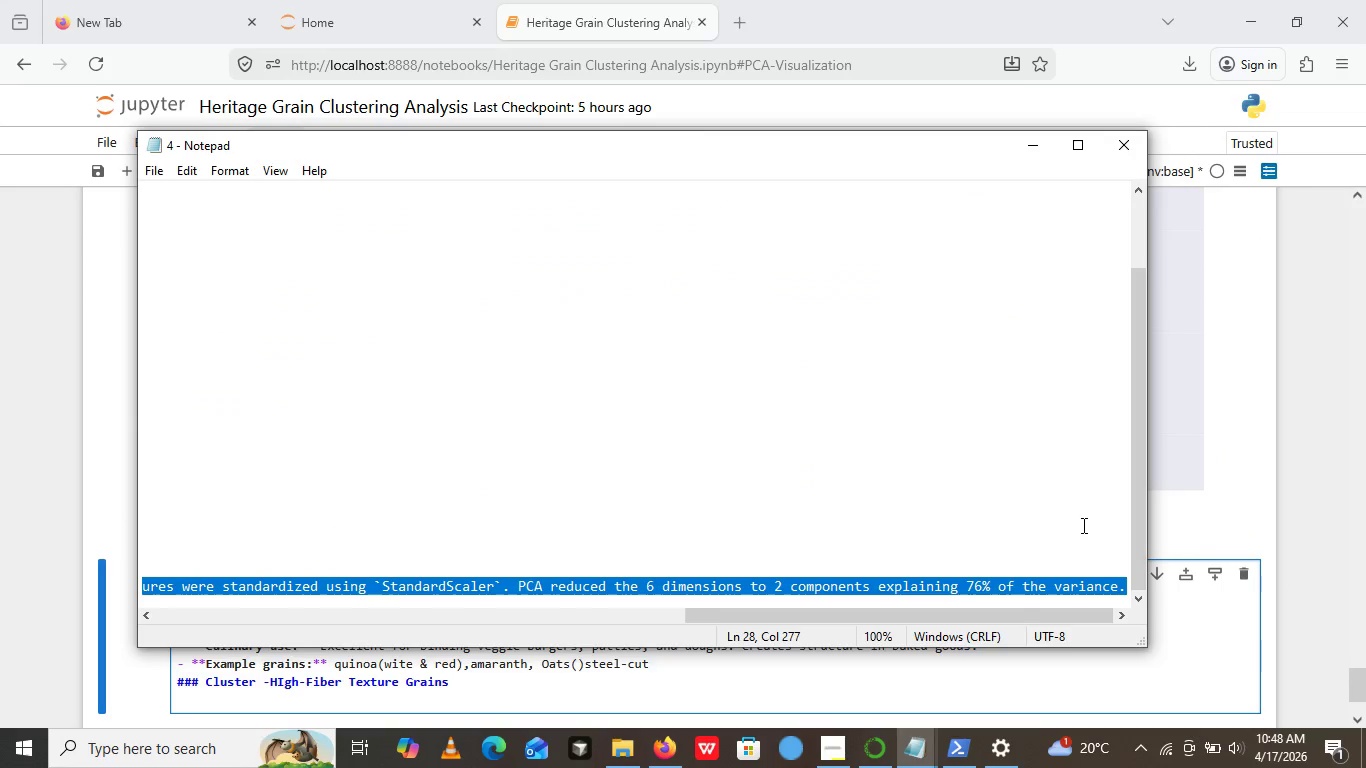 
key(Control+C)
 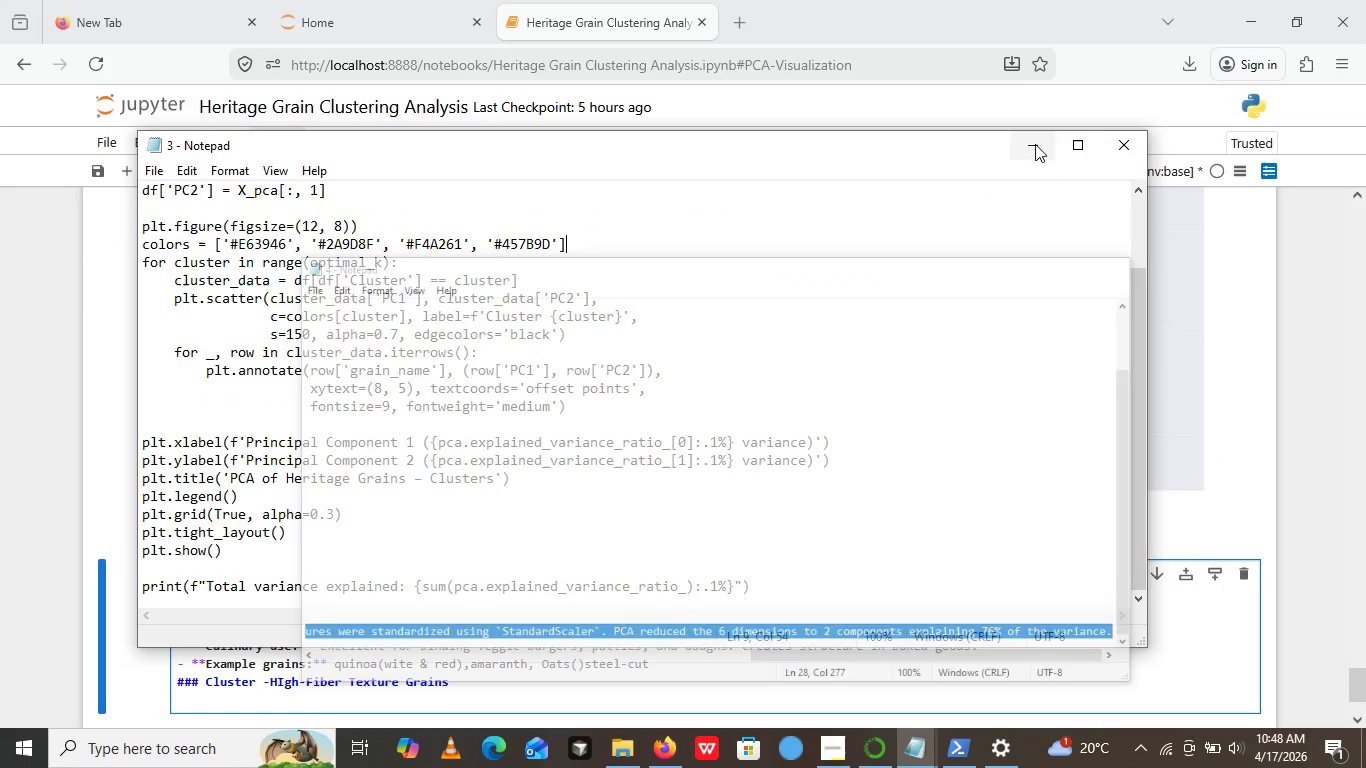 
left_click([1036, 143])
 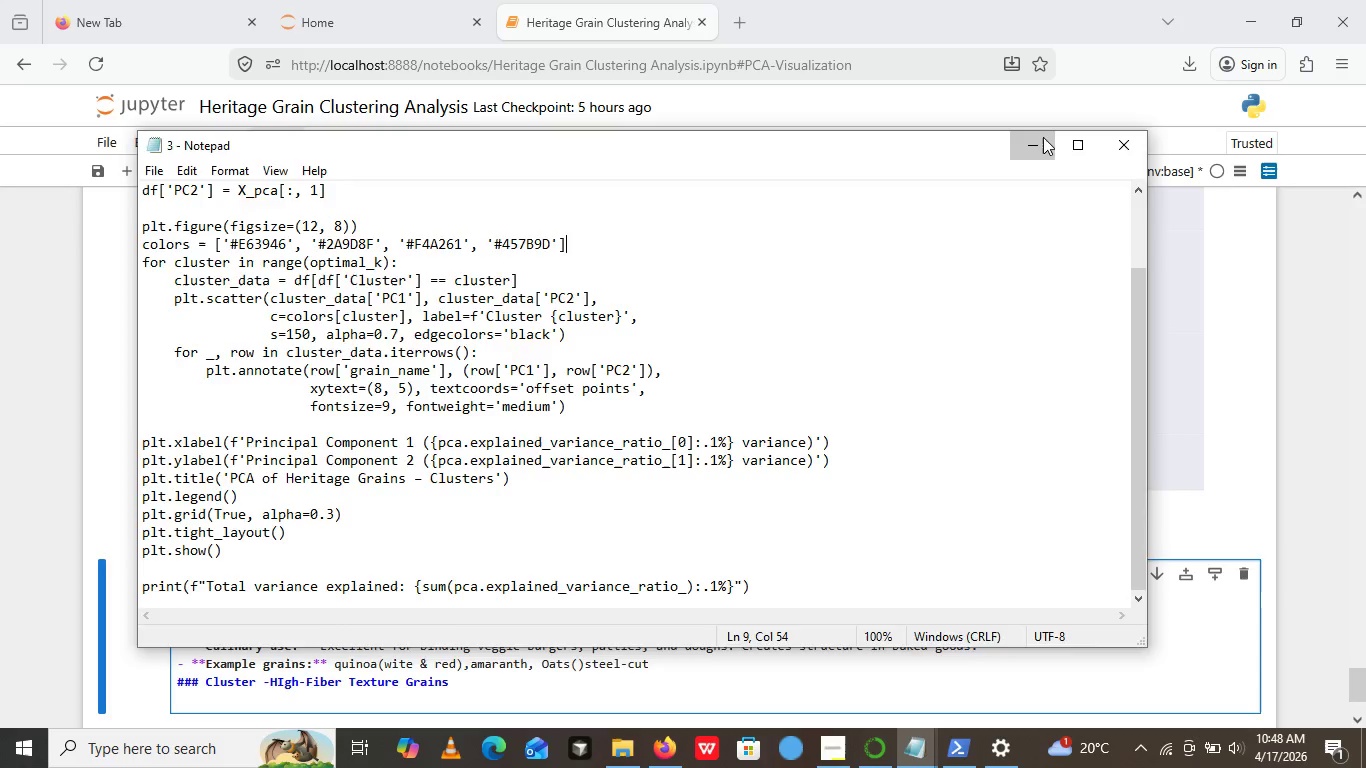 
left_click([1043, 137])
 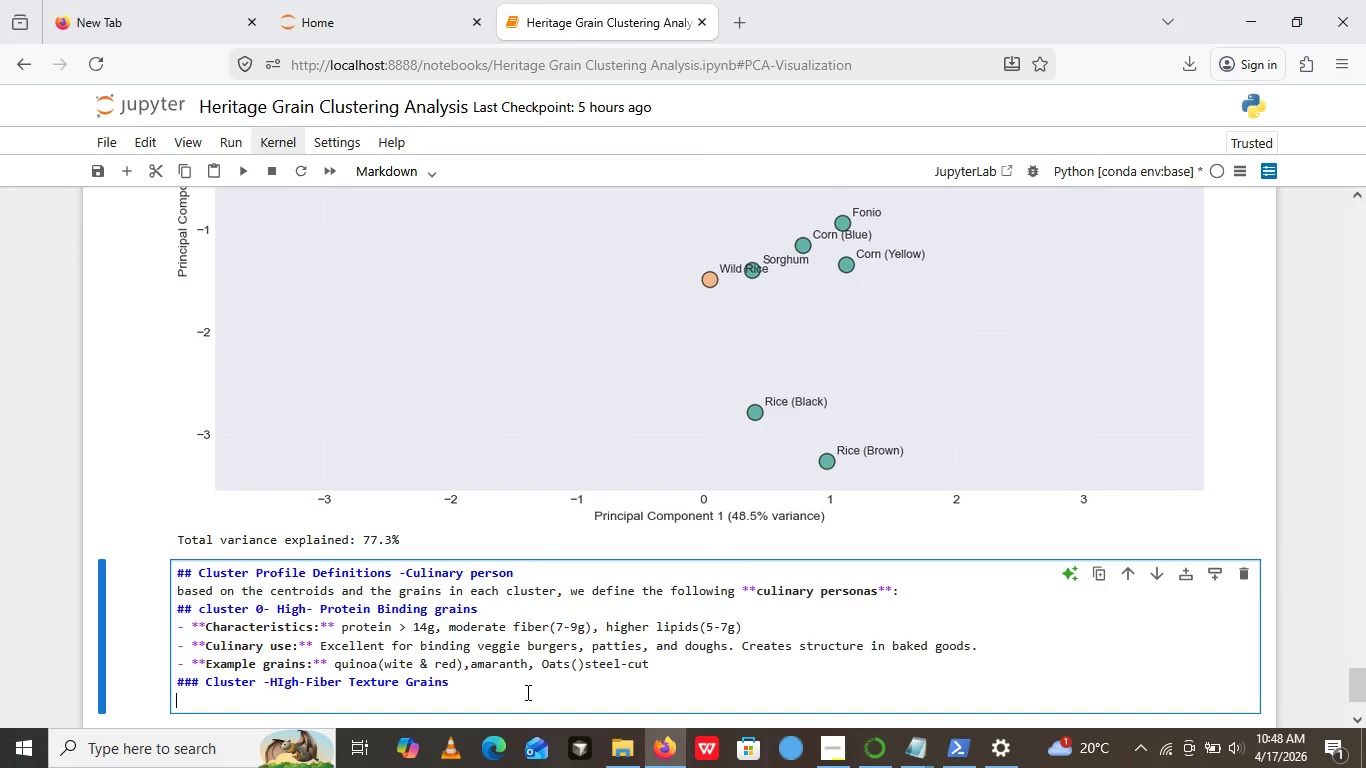 
left_click([526, 692])
 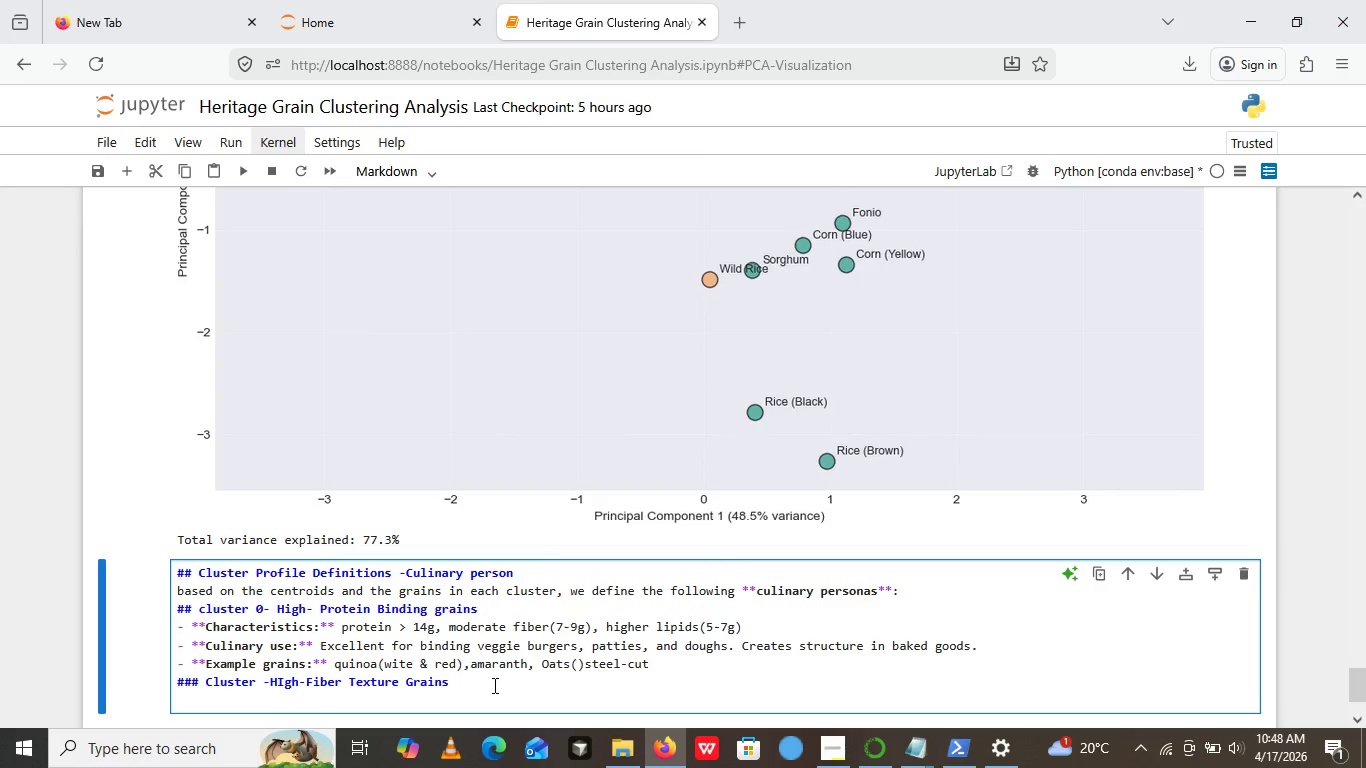 
left_click([493, 685])
 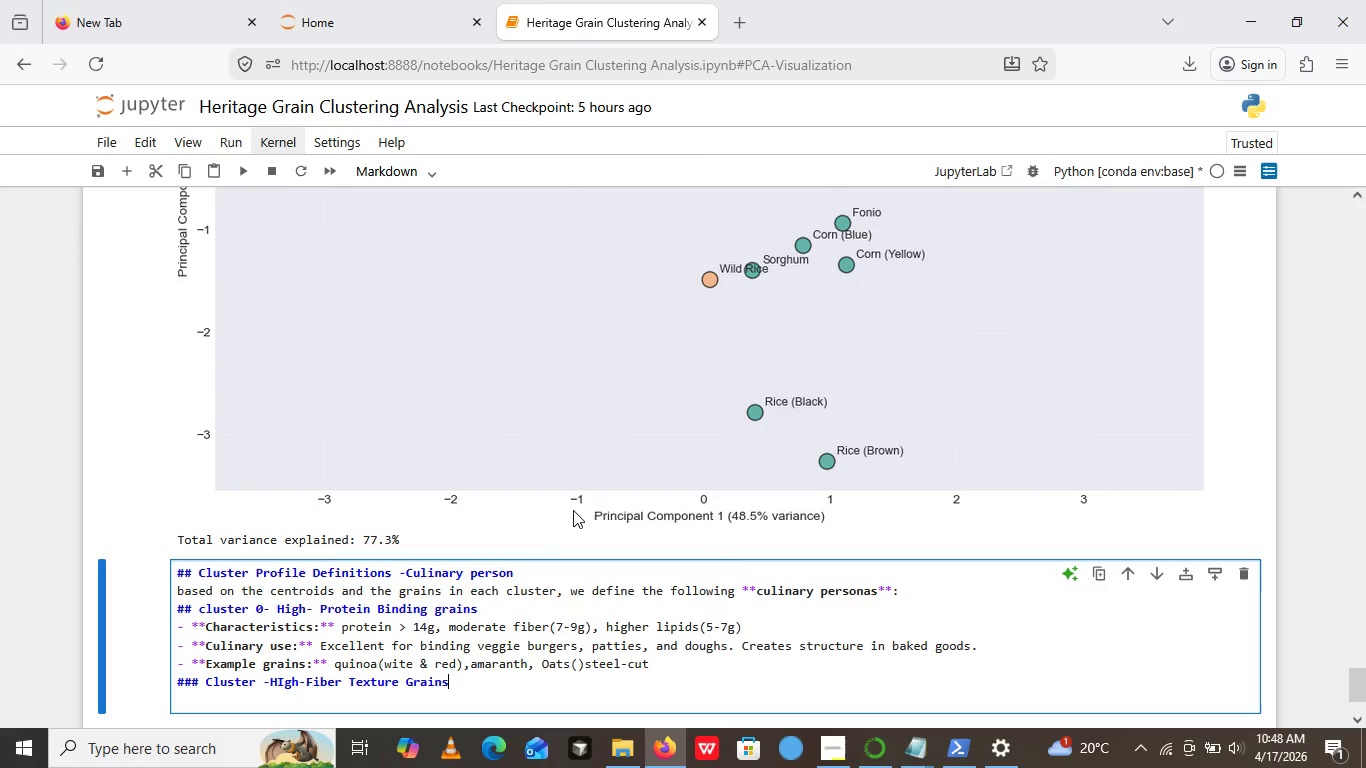 
wait(5.51)
 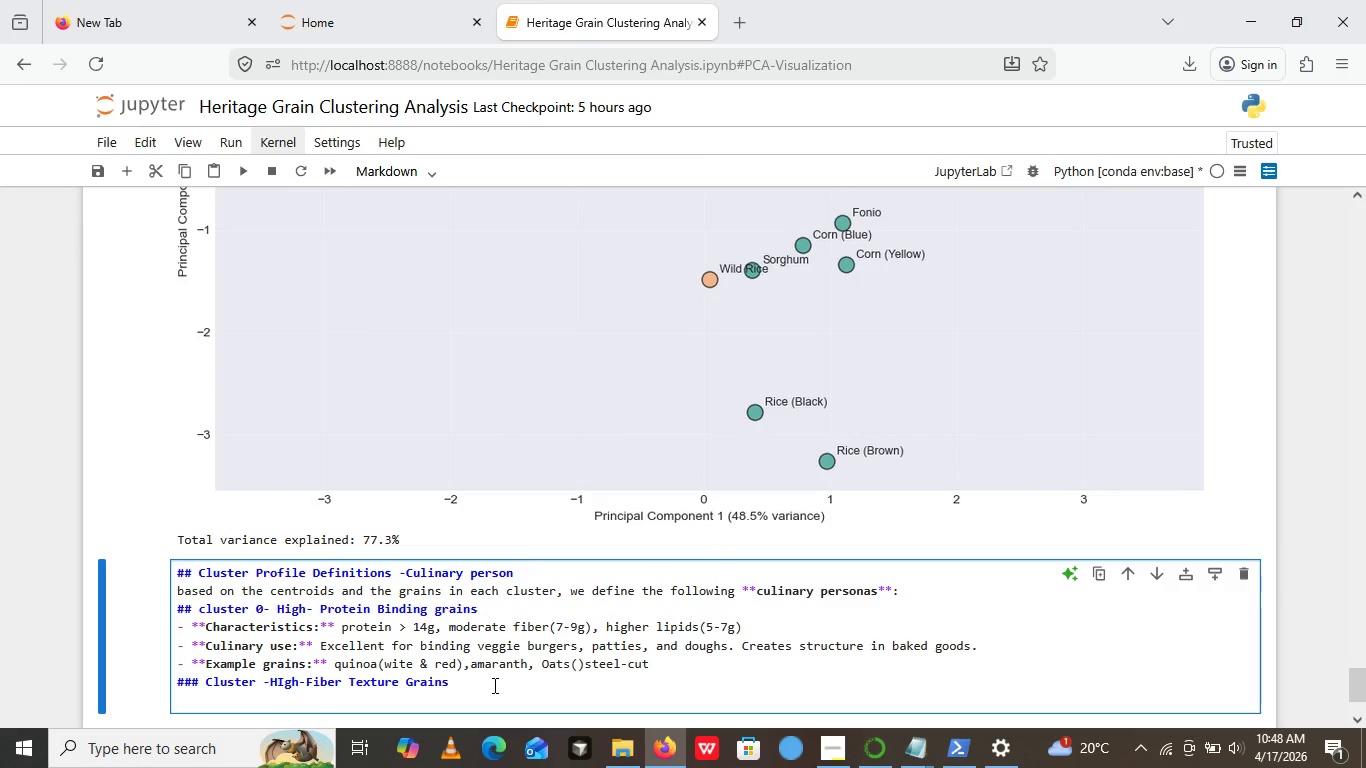 
key(Enter)
 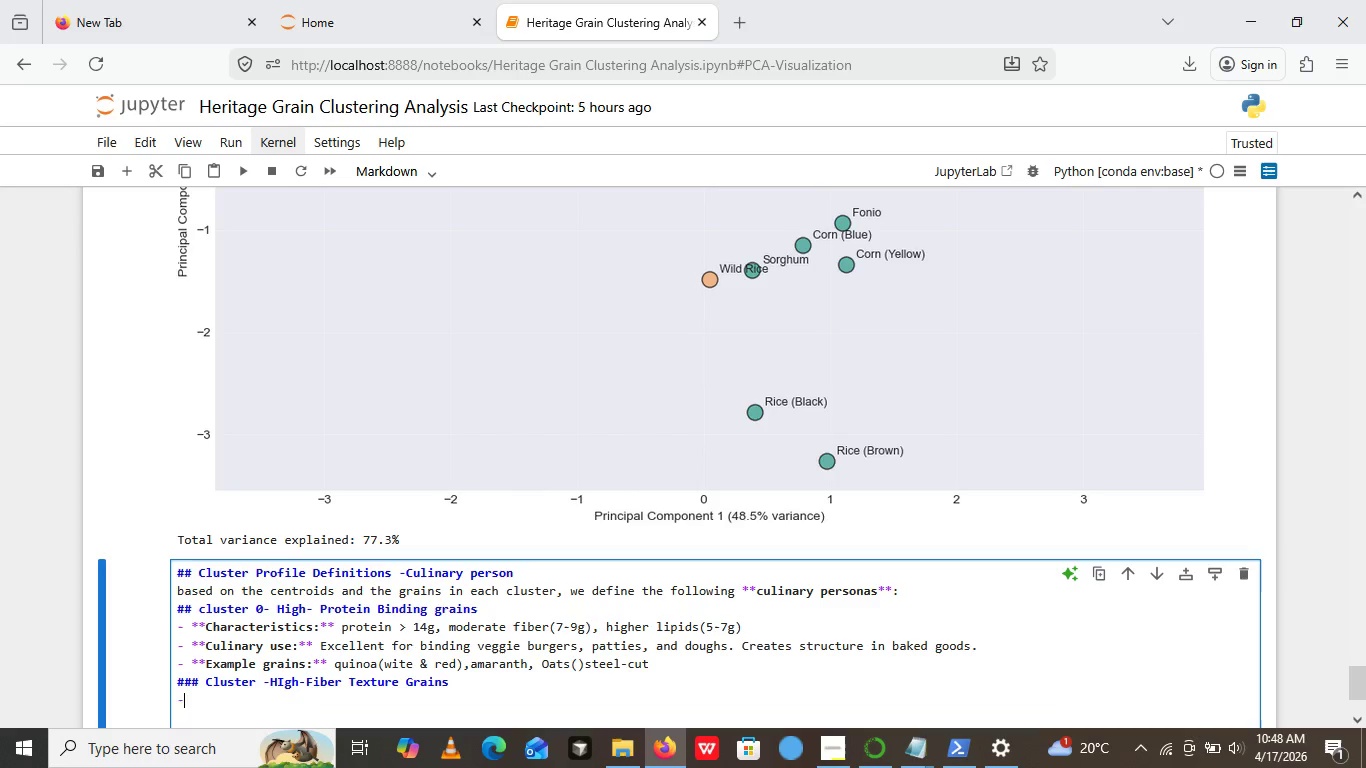 
key(Minus)
 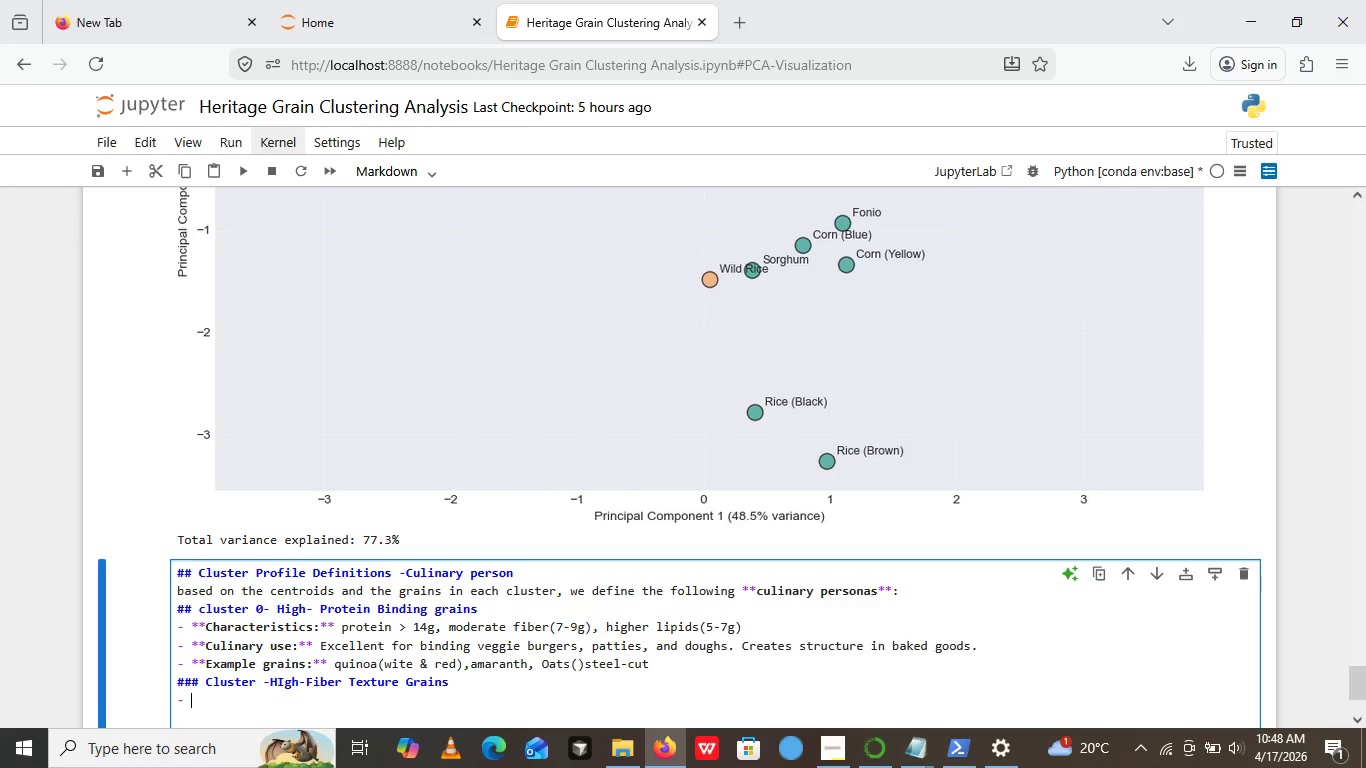 
key(Space)
 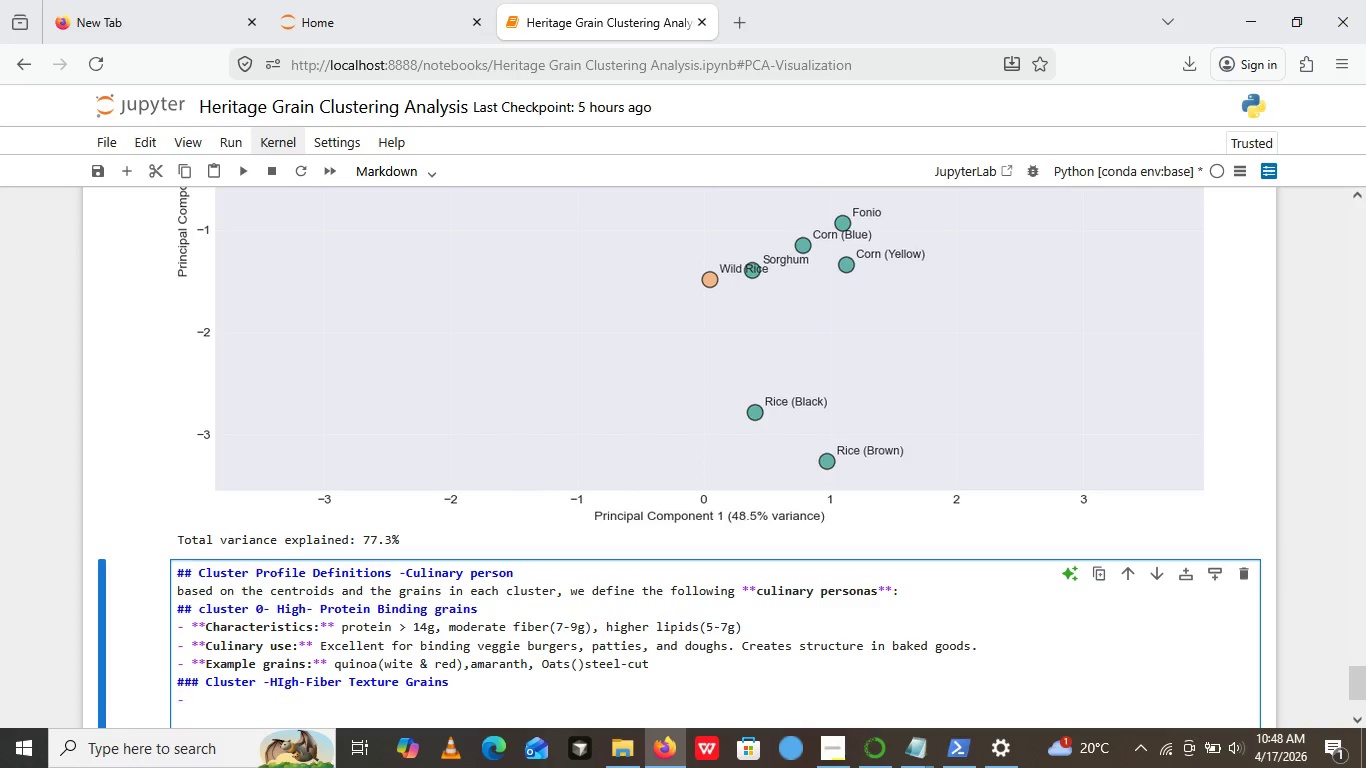 
hold_key(key=ShiftLeft, duration=1.53)
 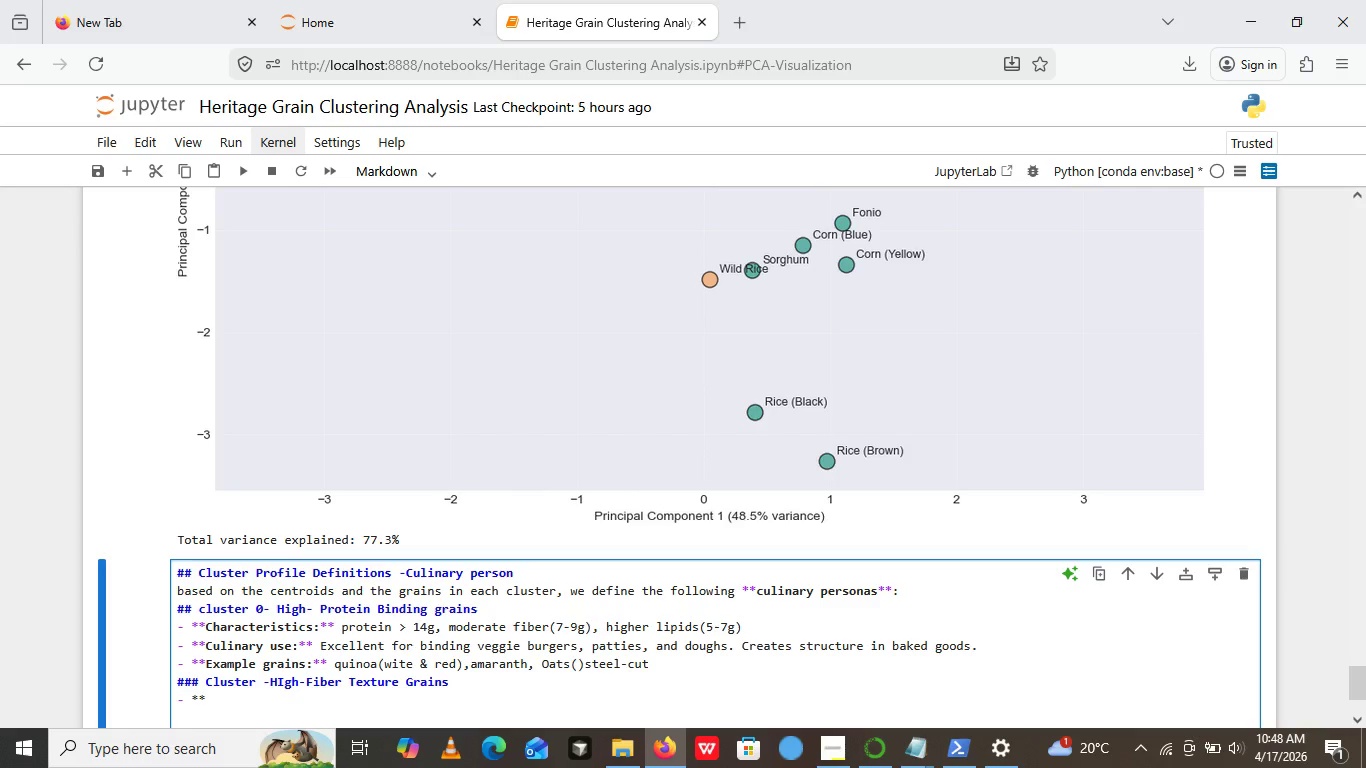 
type(**)
 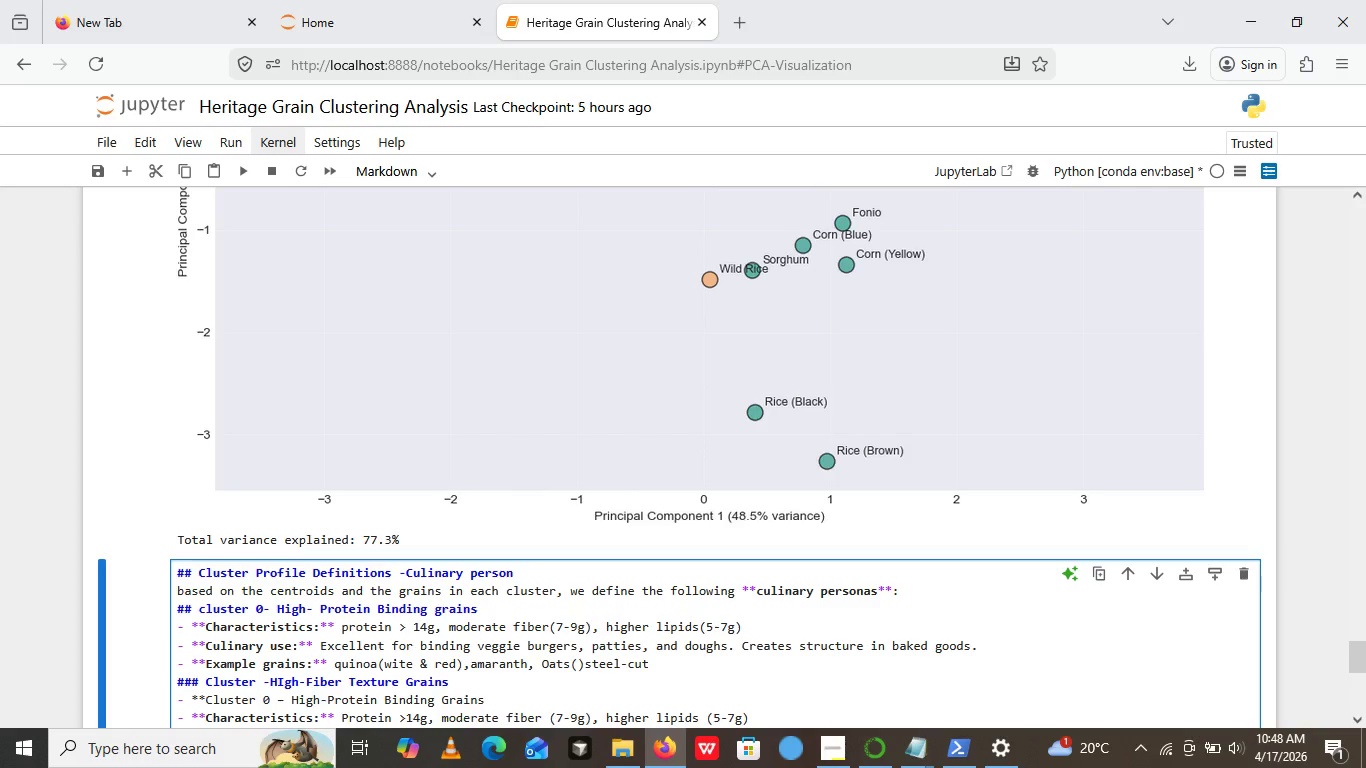 
key(Control+V)
 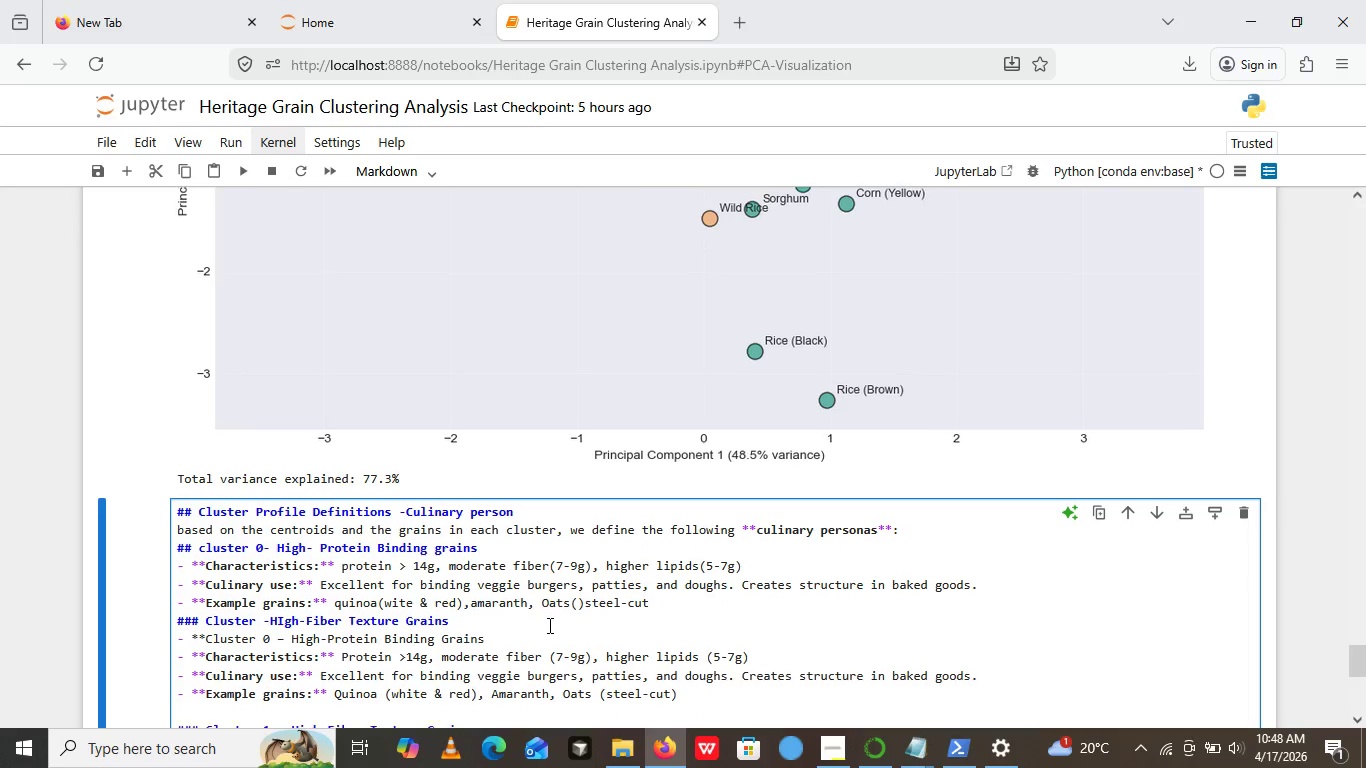 
wait(11.01)
 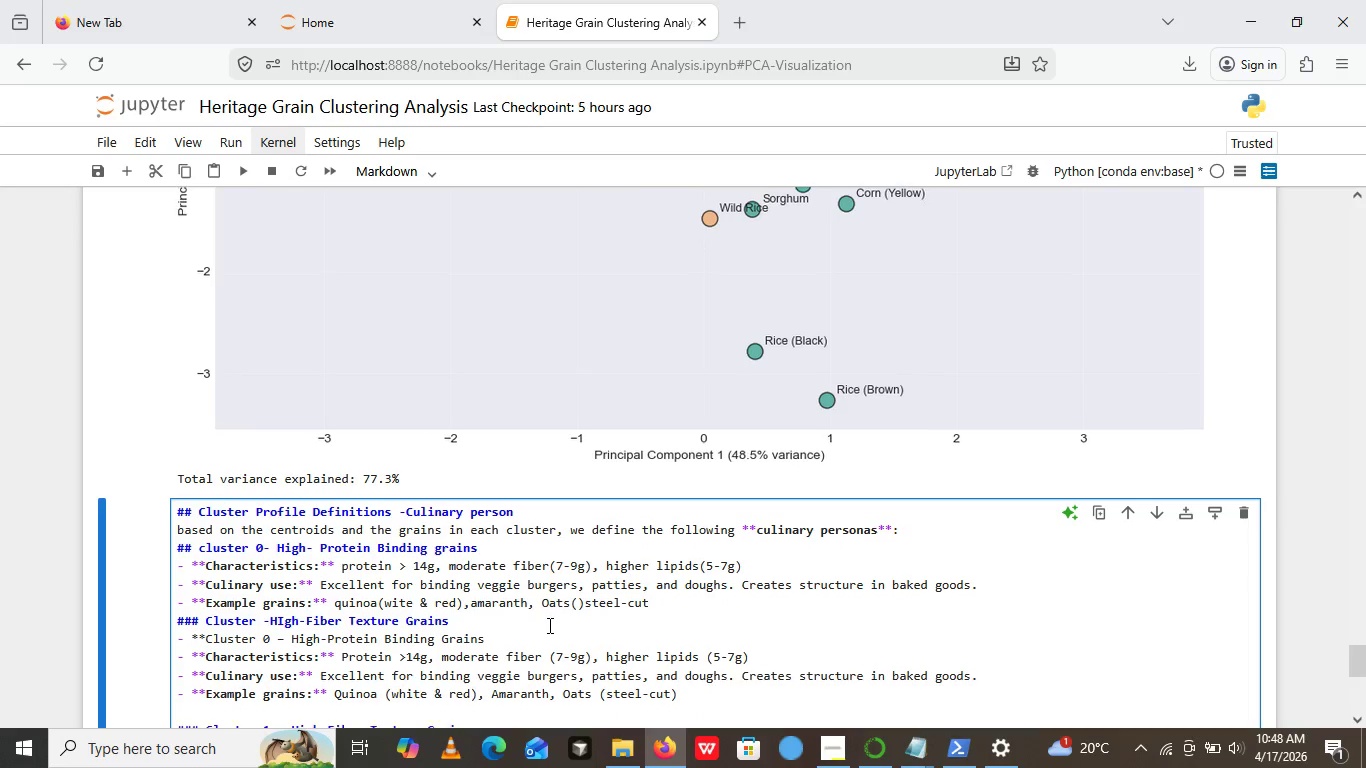 
left_click_drag(start_coordinate=[179, 495], to_coordinate=[651, 543])
 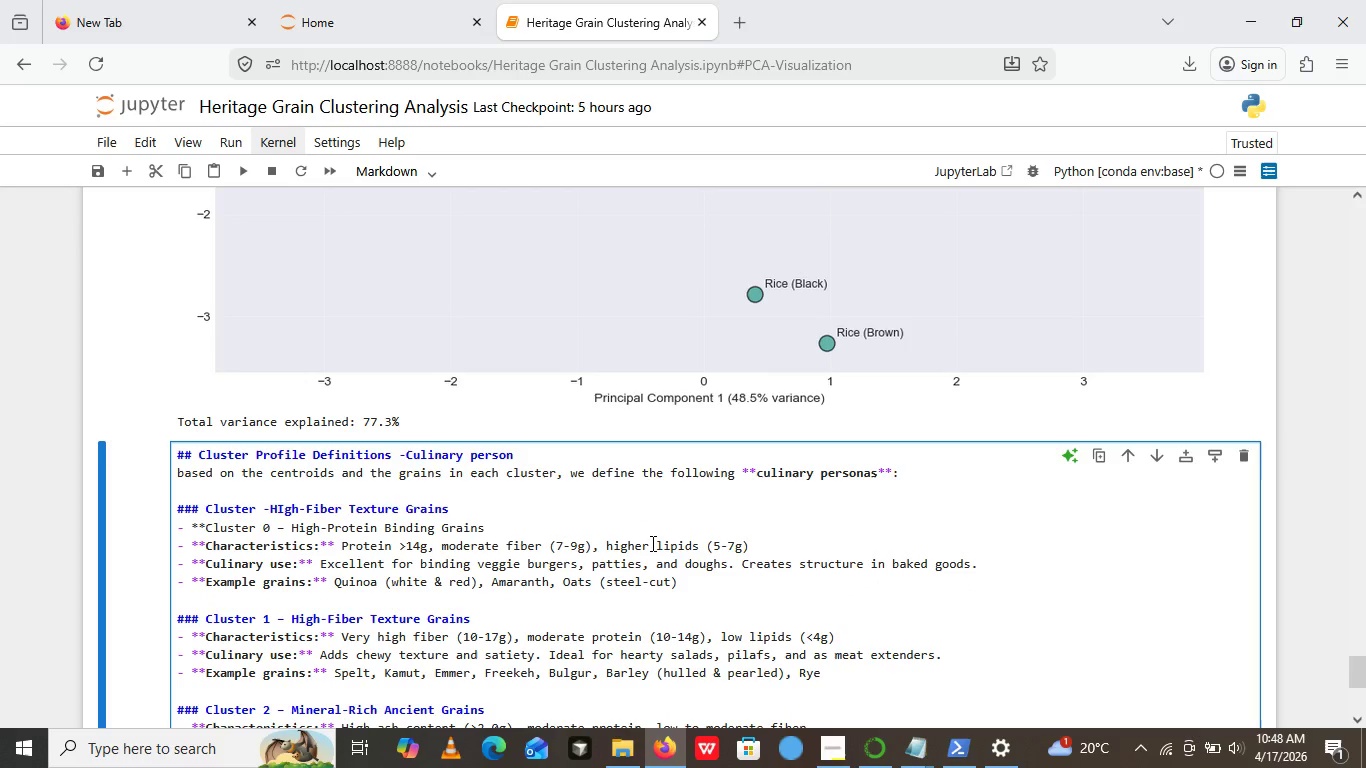 
key(Backspace)
 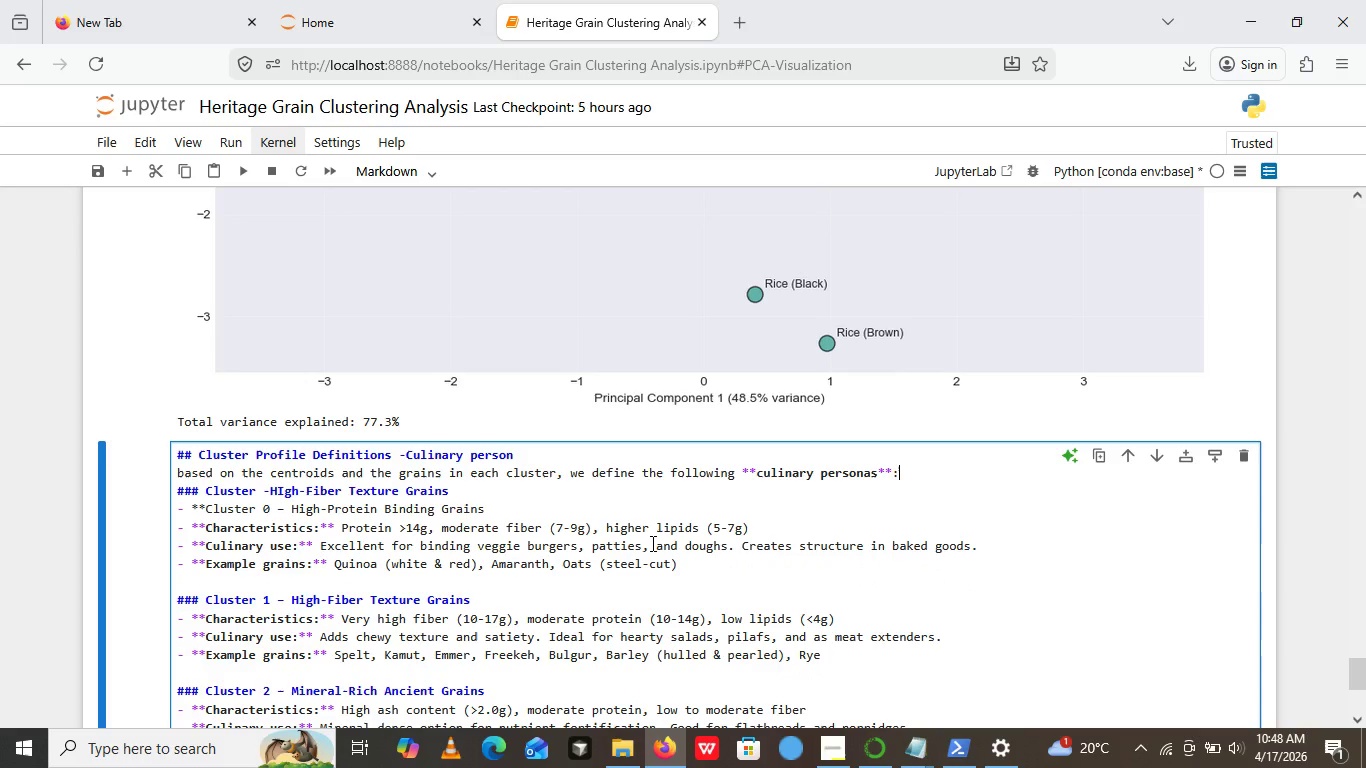 
key(Backspace)
 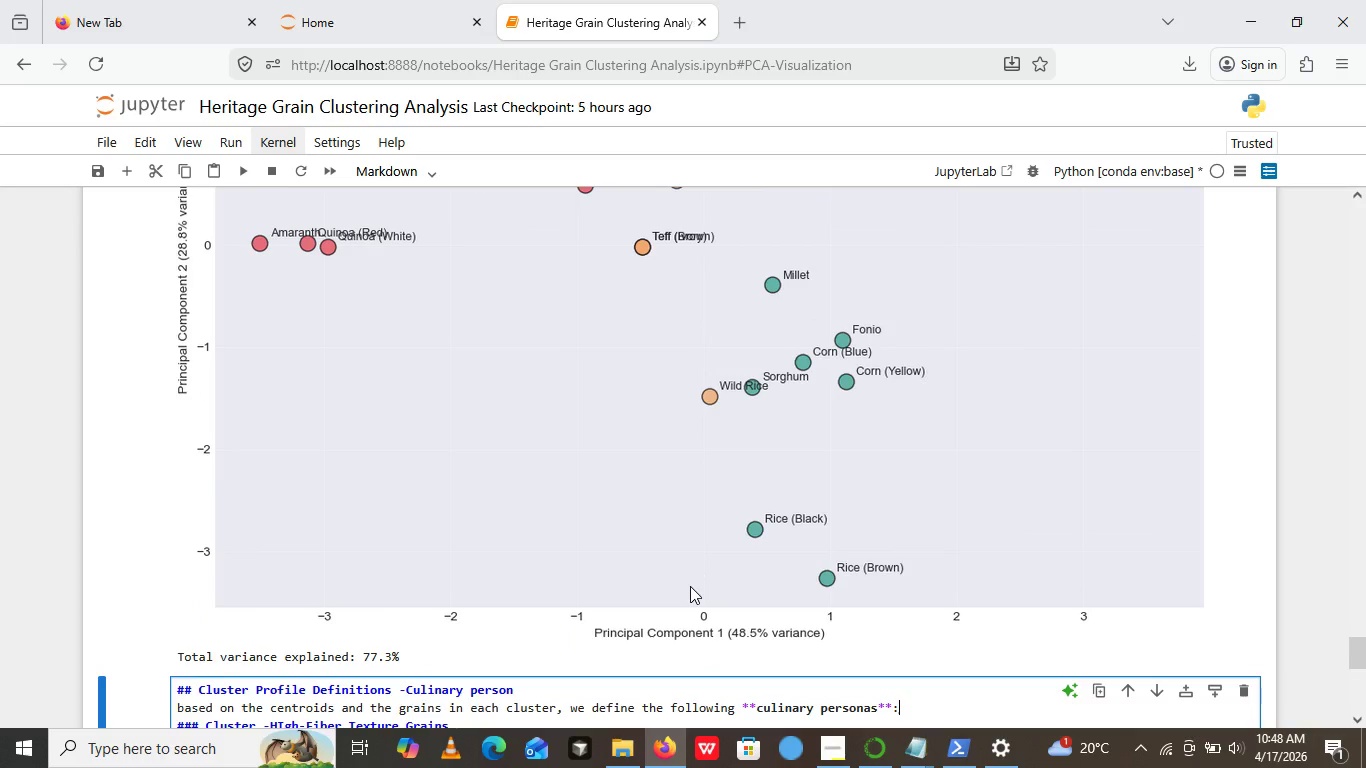 
scroll: coordinate [626, 604], scroll_direction: down, amount: 2.0
 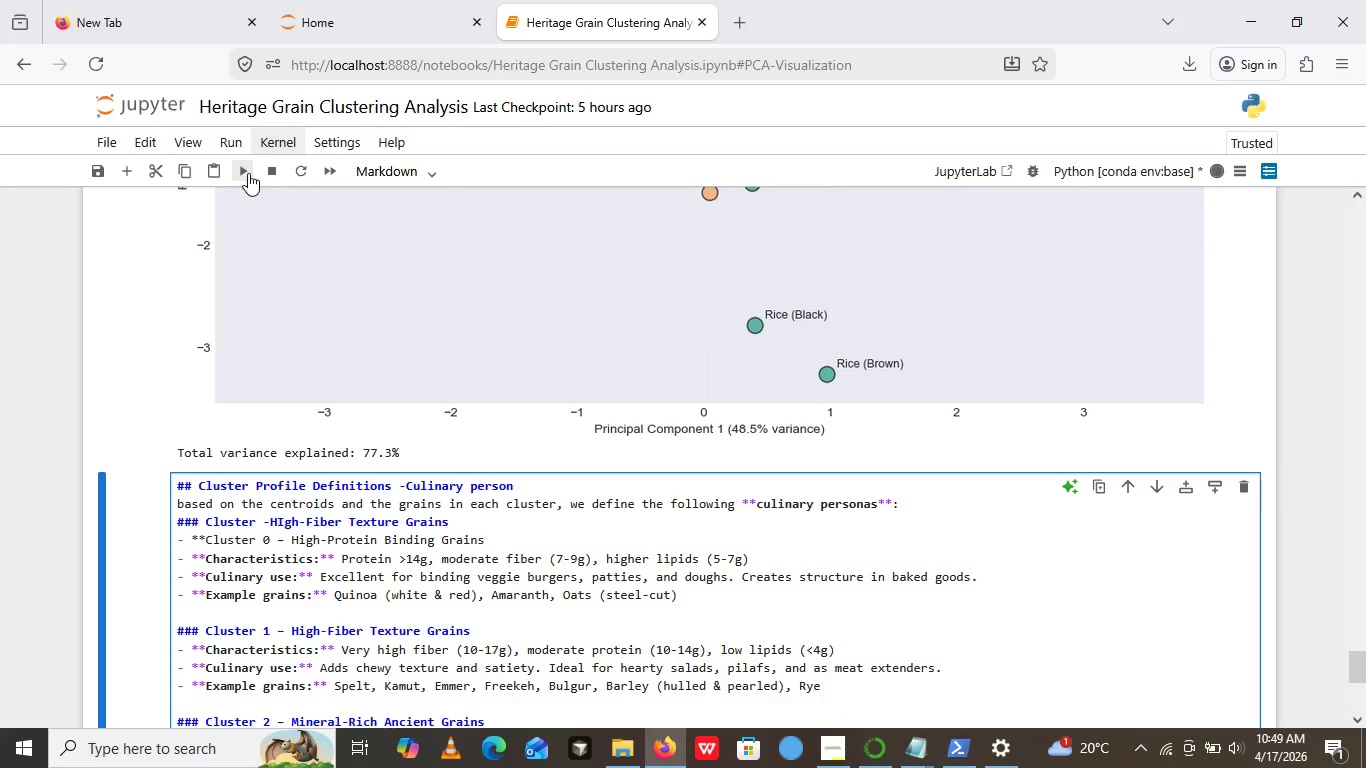 
left_click([248, 173])
 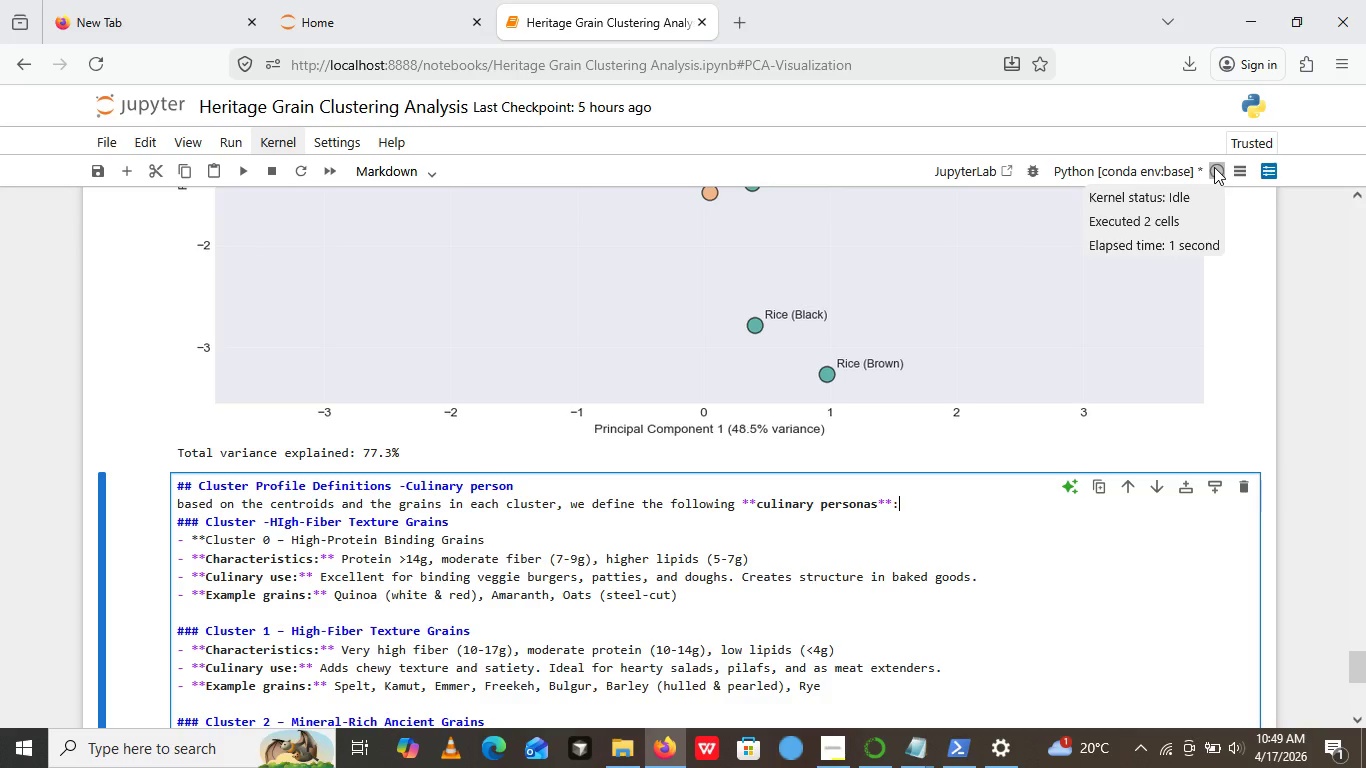 
wait(12.31)
 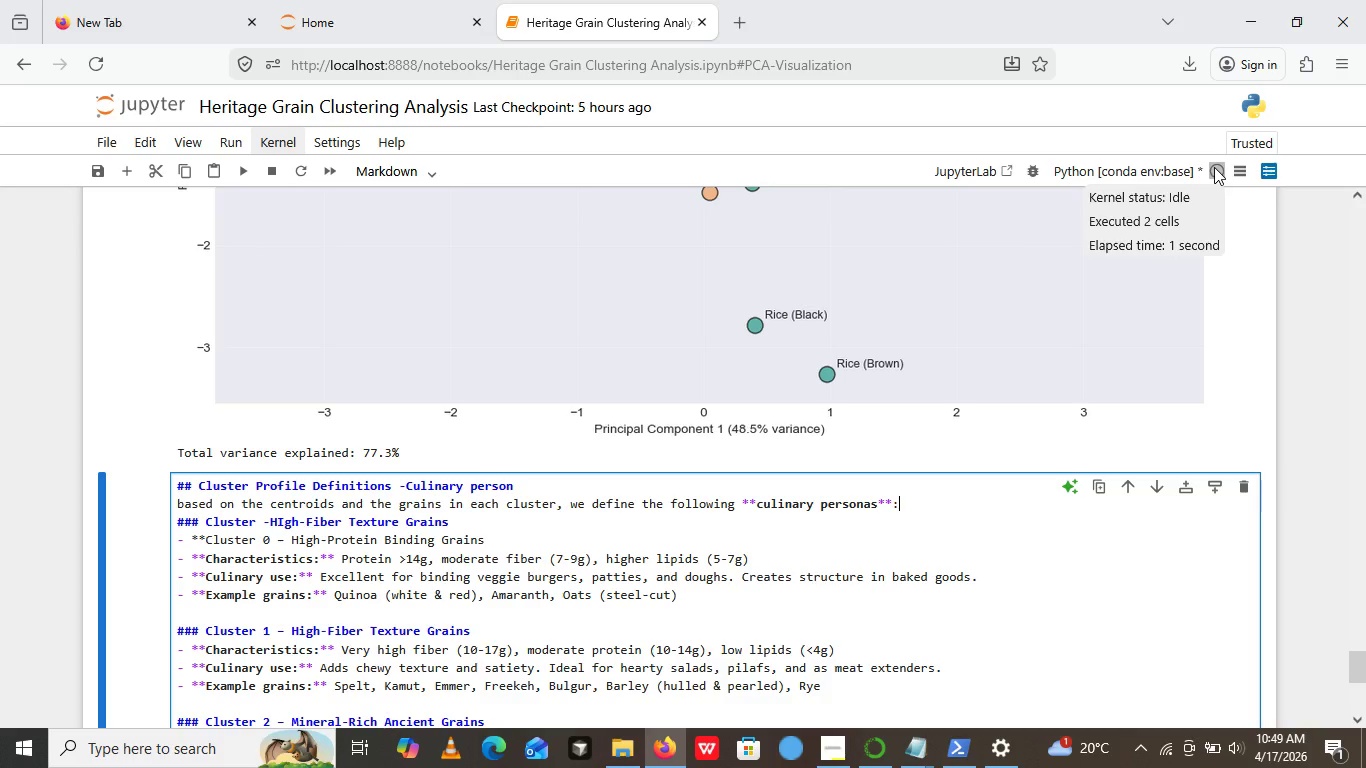 
left_click([1218, 168])
 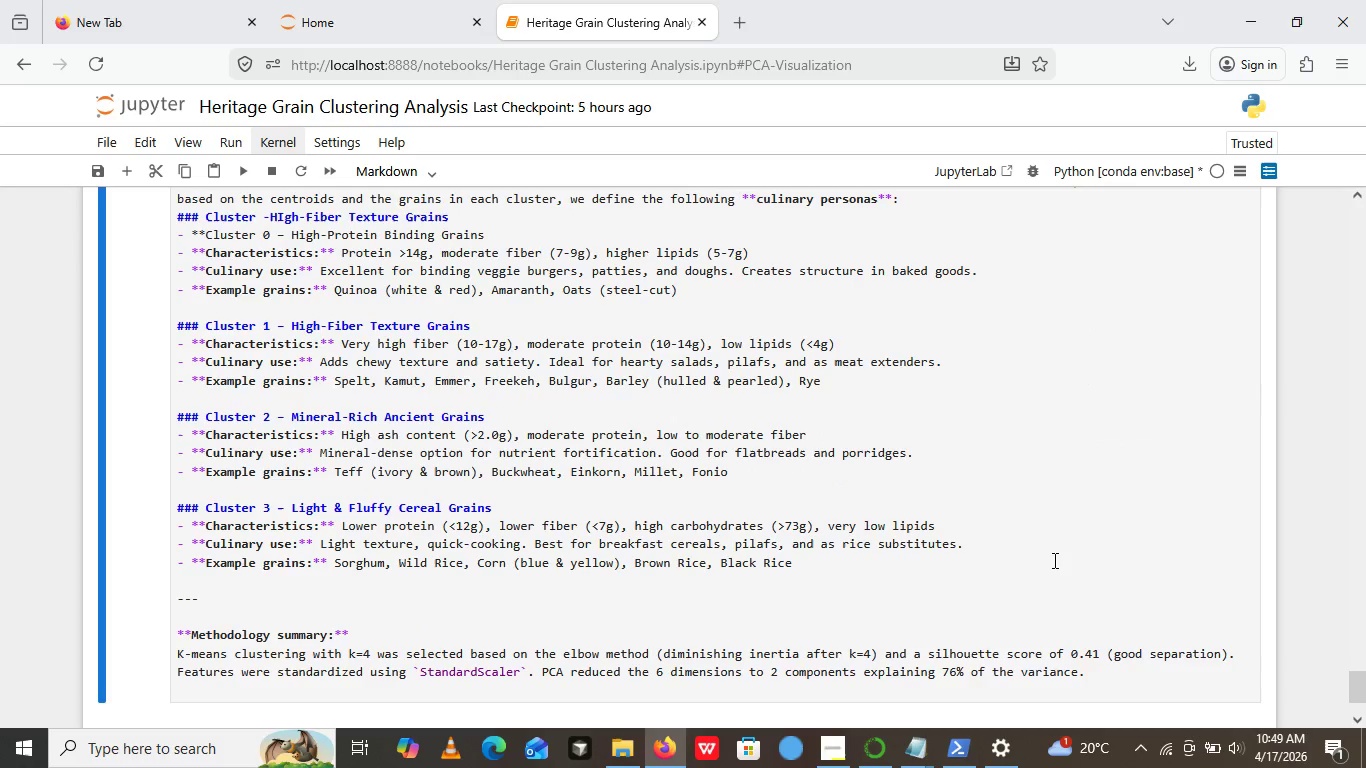 
scroll: coordinate [1053, 560], scroll_direction: down, amount: 6.0
 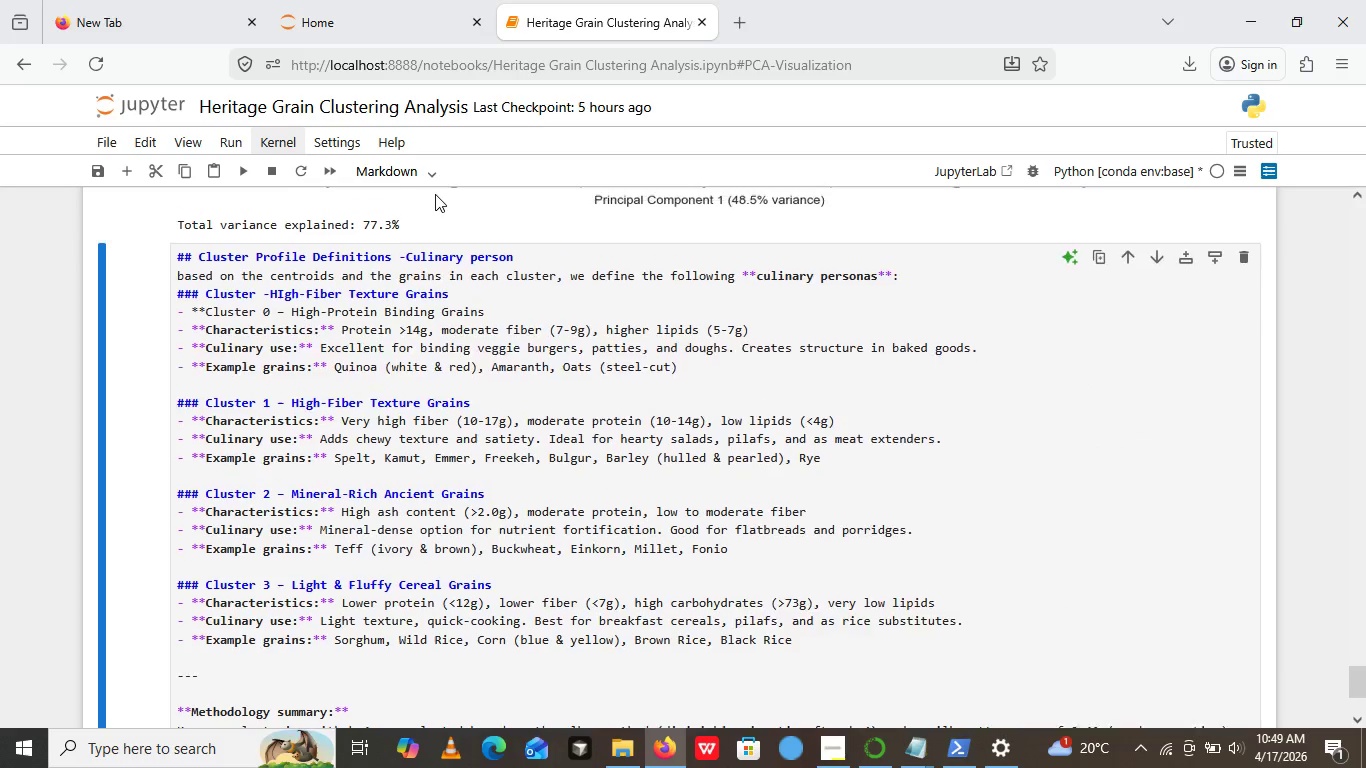 
scroll: coordinate [457, 383], scroll_direction: up, amount: 2.0
 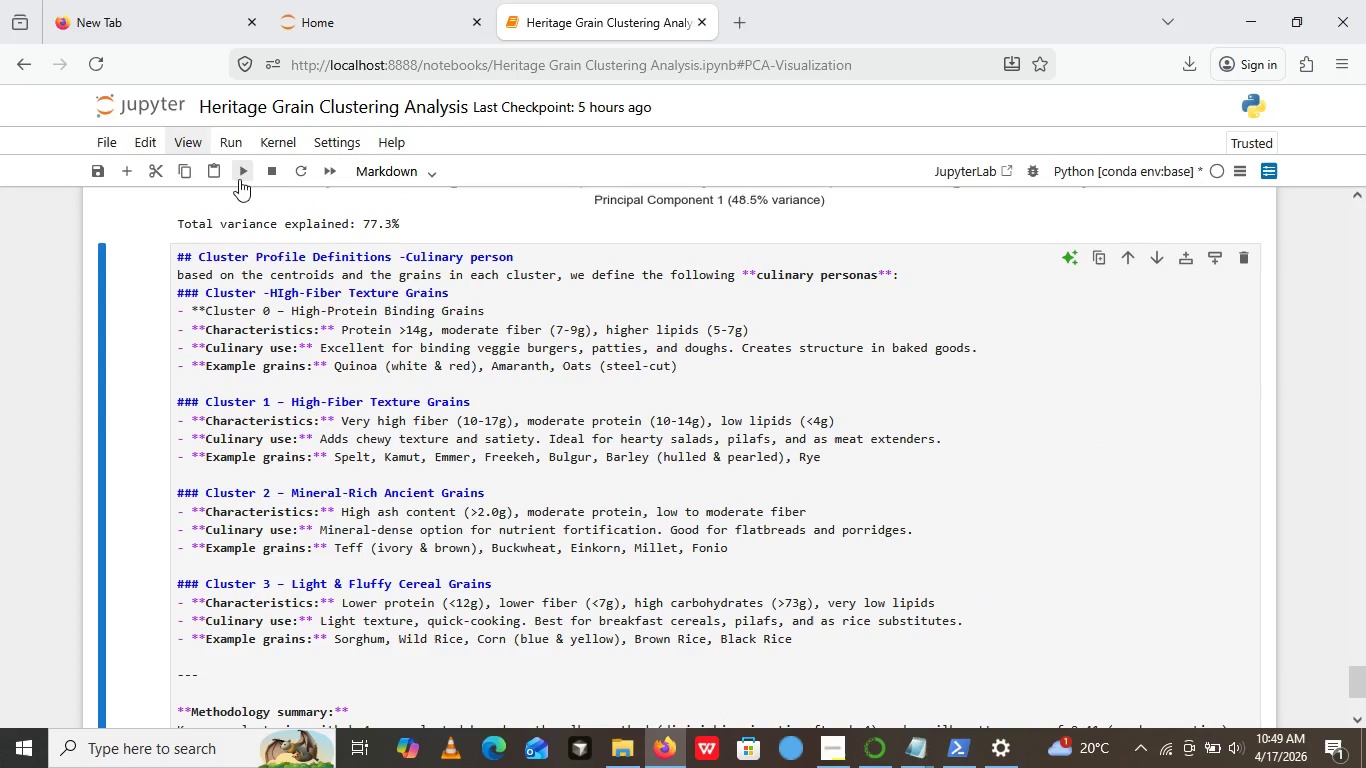 
left_click([245, 174])
 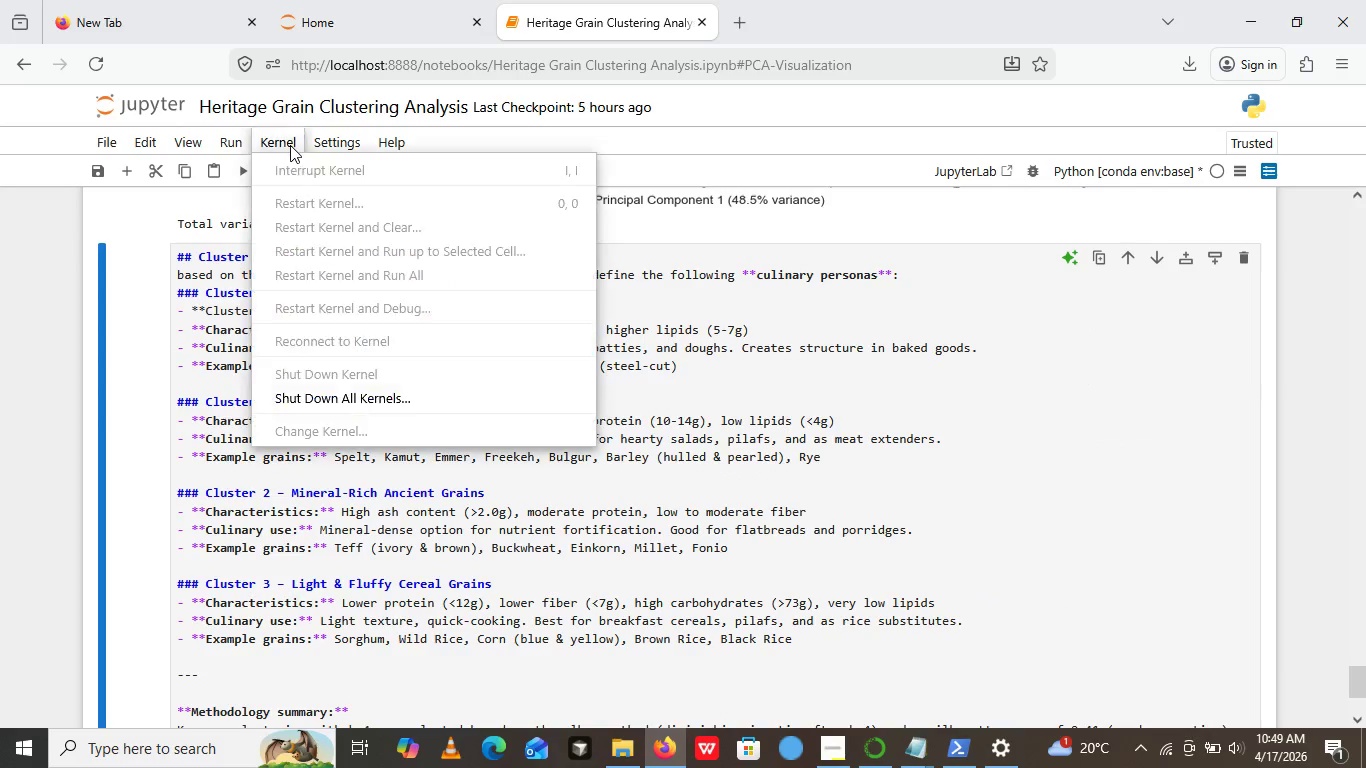 
left_click([290, 145])
 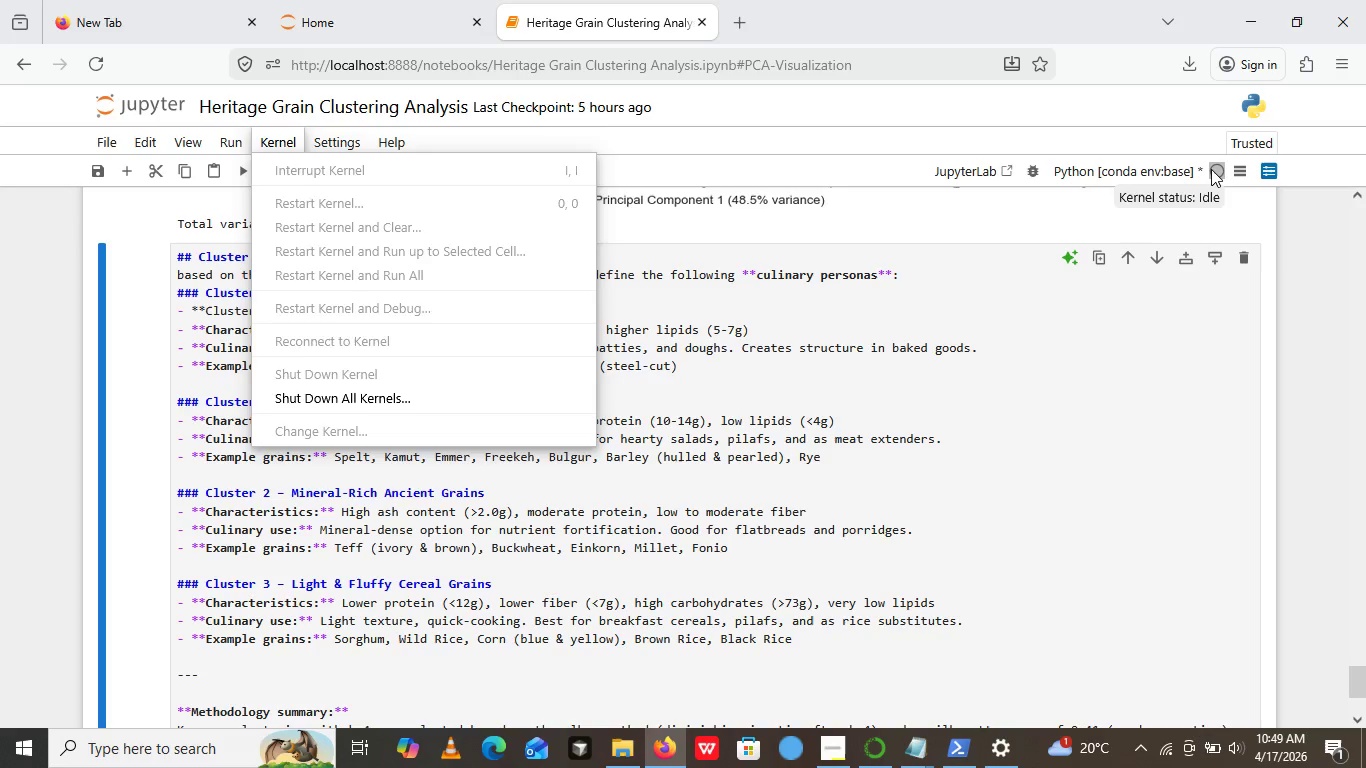 
left_click([1211, 169])
 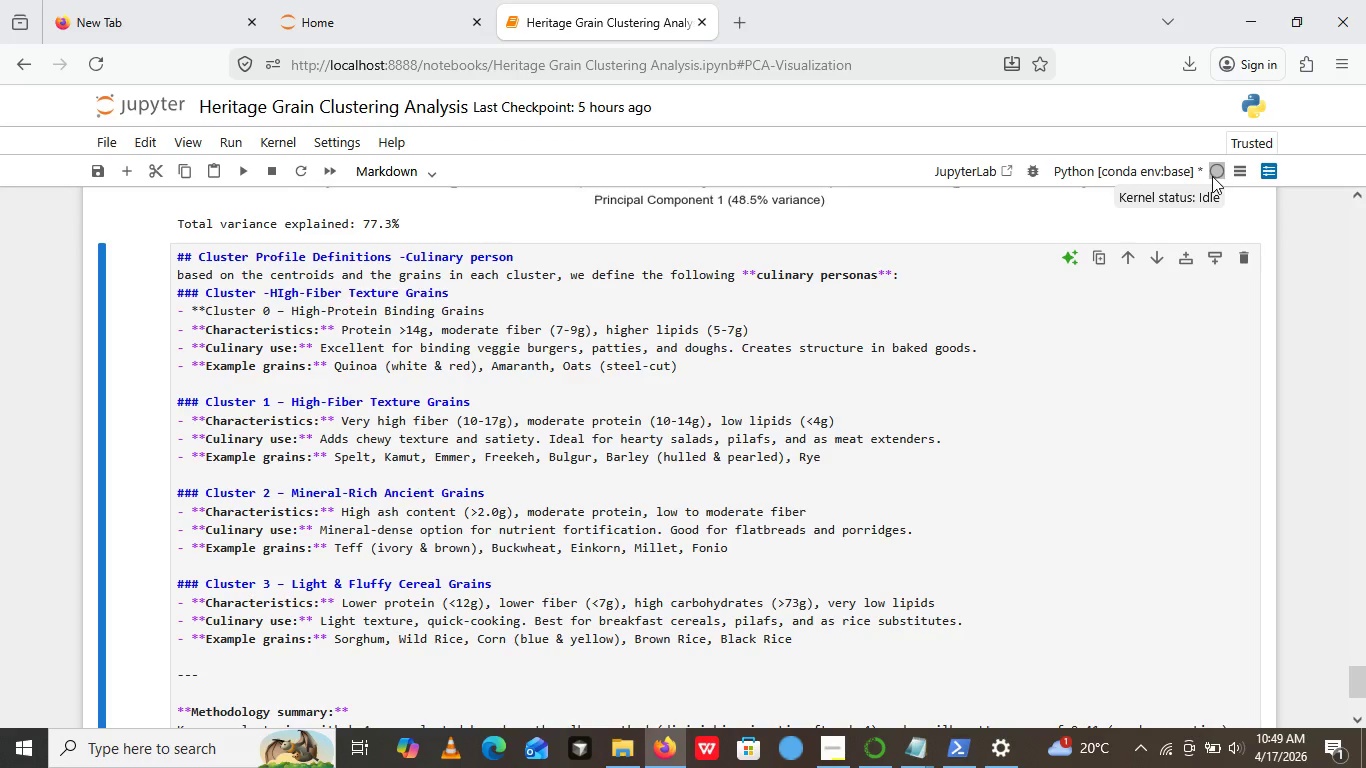 
left_click([1212, 176])
 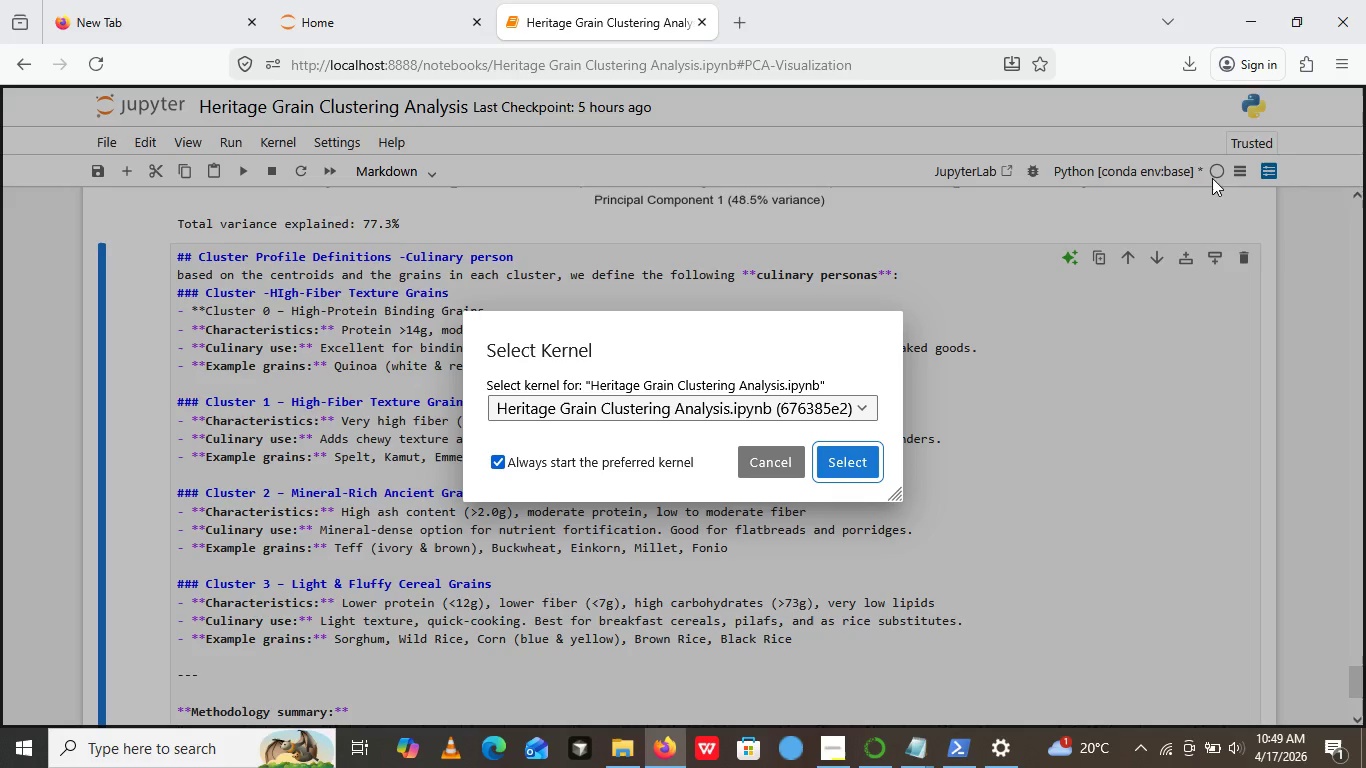 
left_click([1110, 176])
 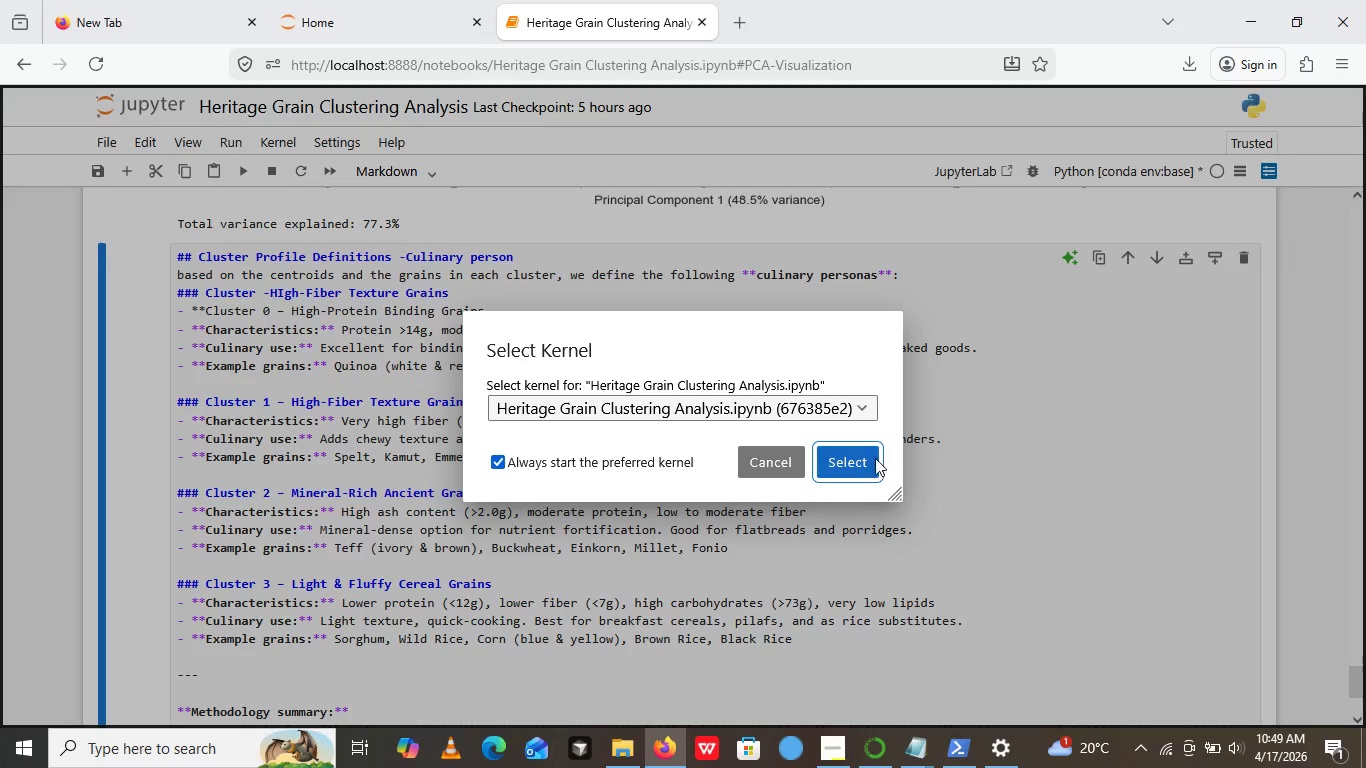 
wait(7.73)
 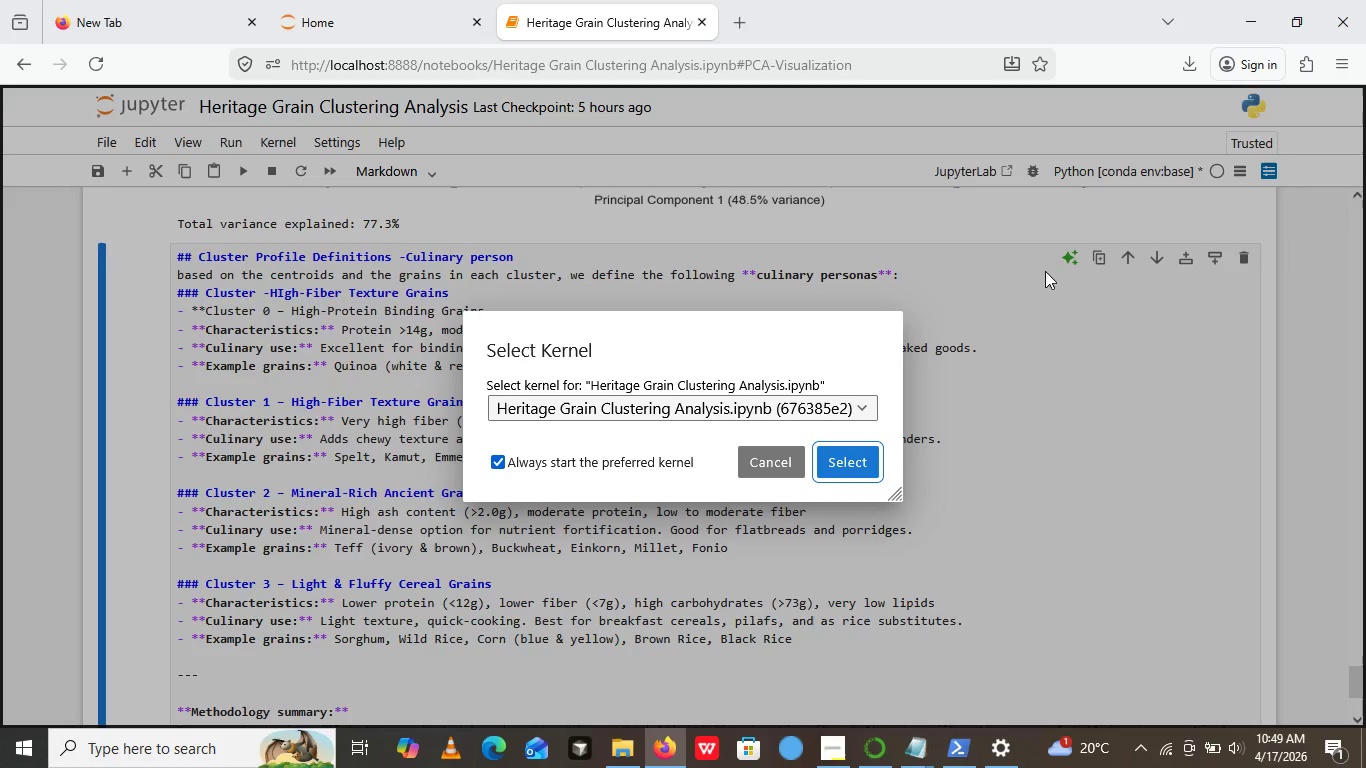 
left_click([979, 381])
 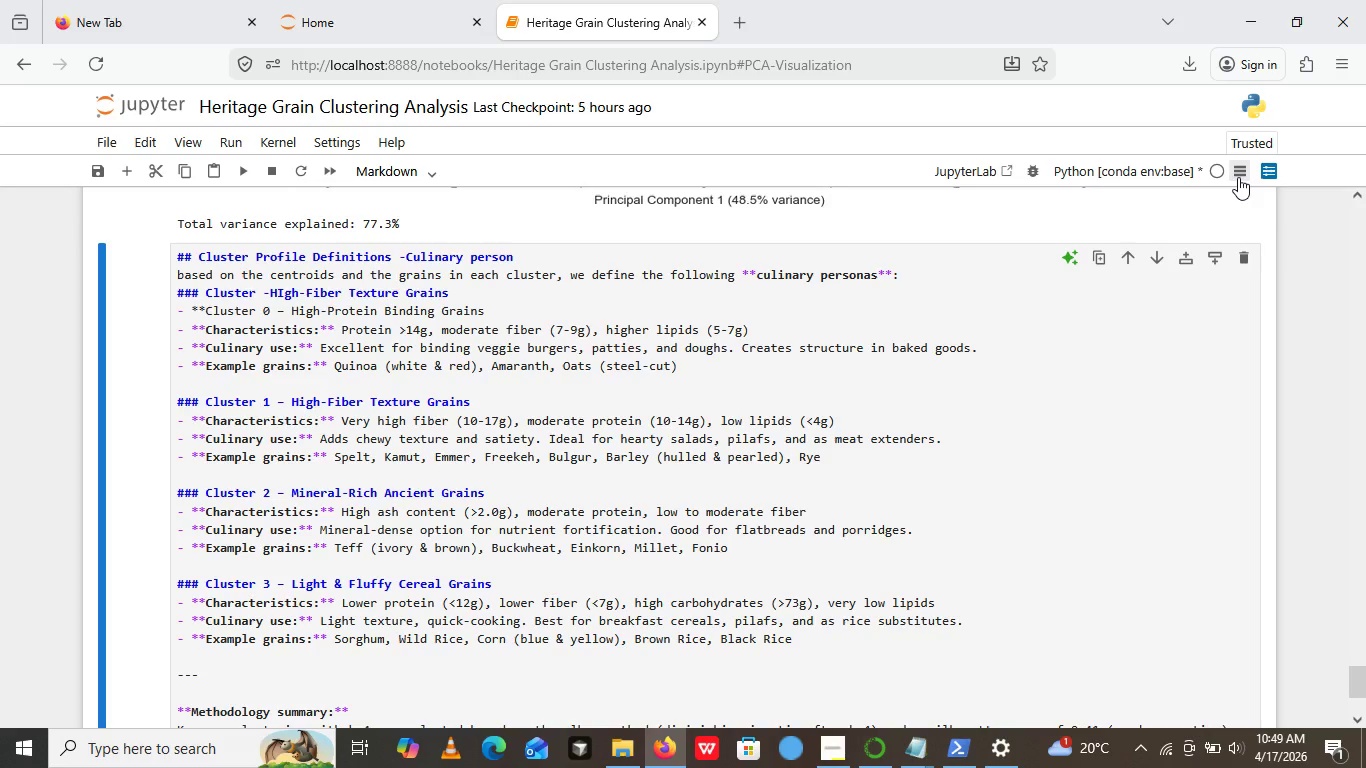 
left_click([1238, 177])
 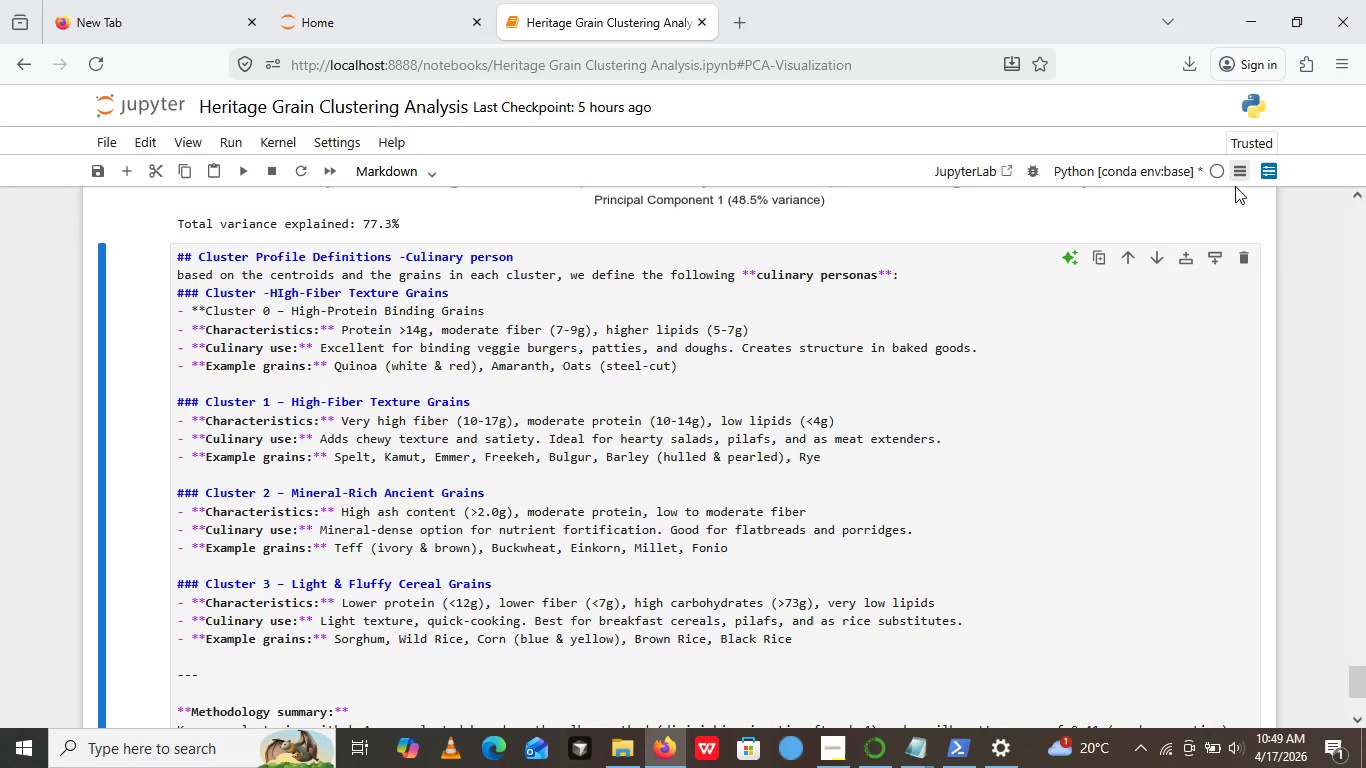 
left_click([1238, 177])
 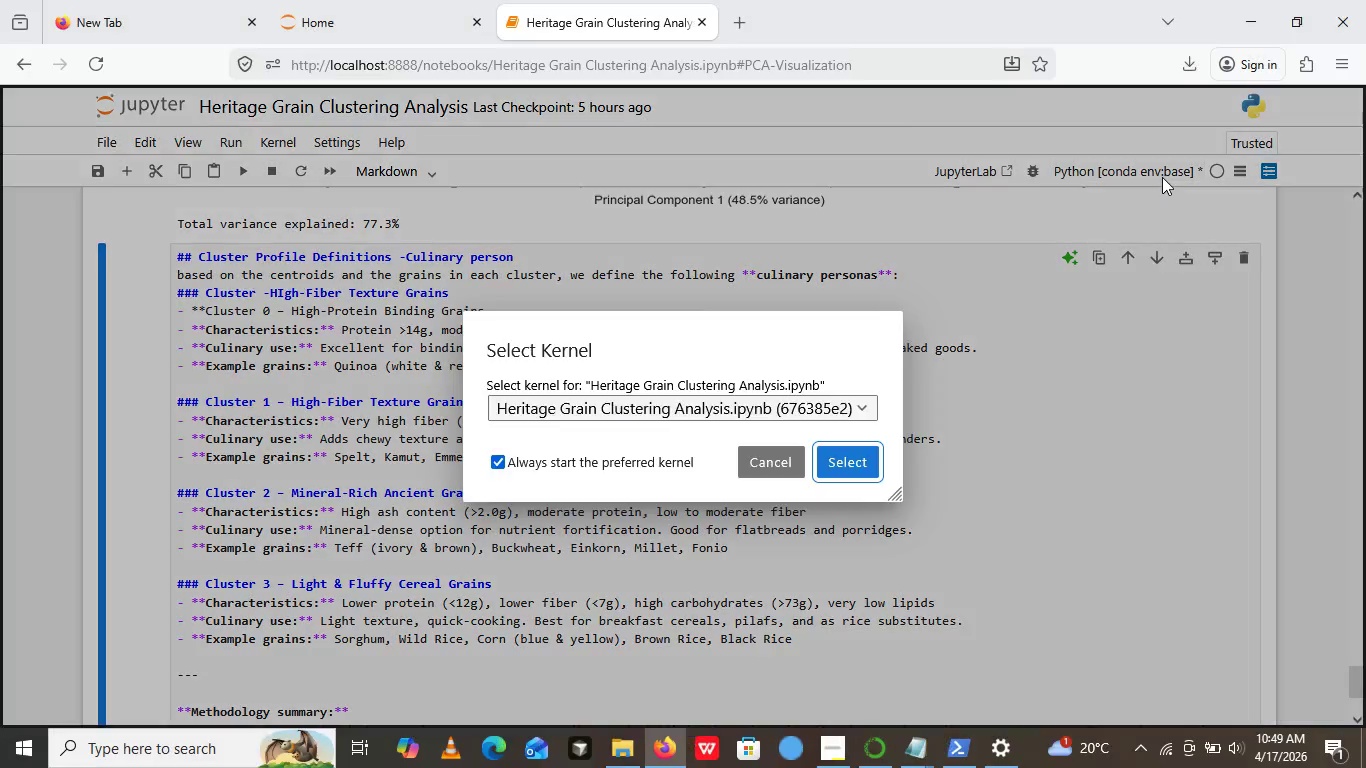 
left_click([1162, 177])
 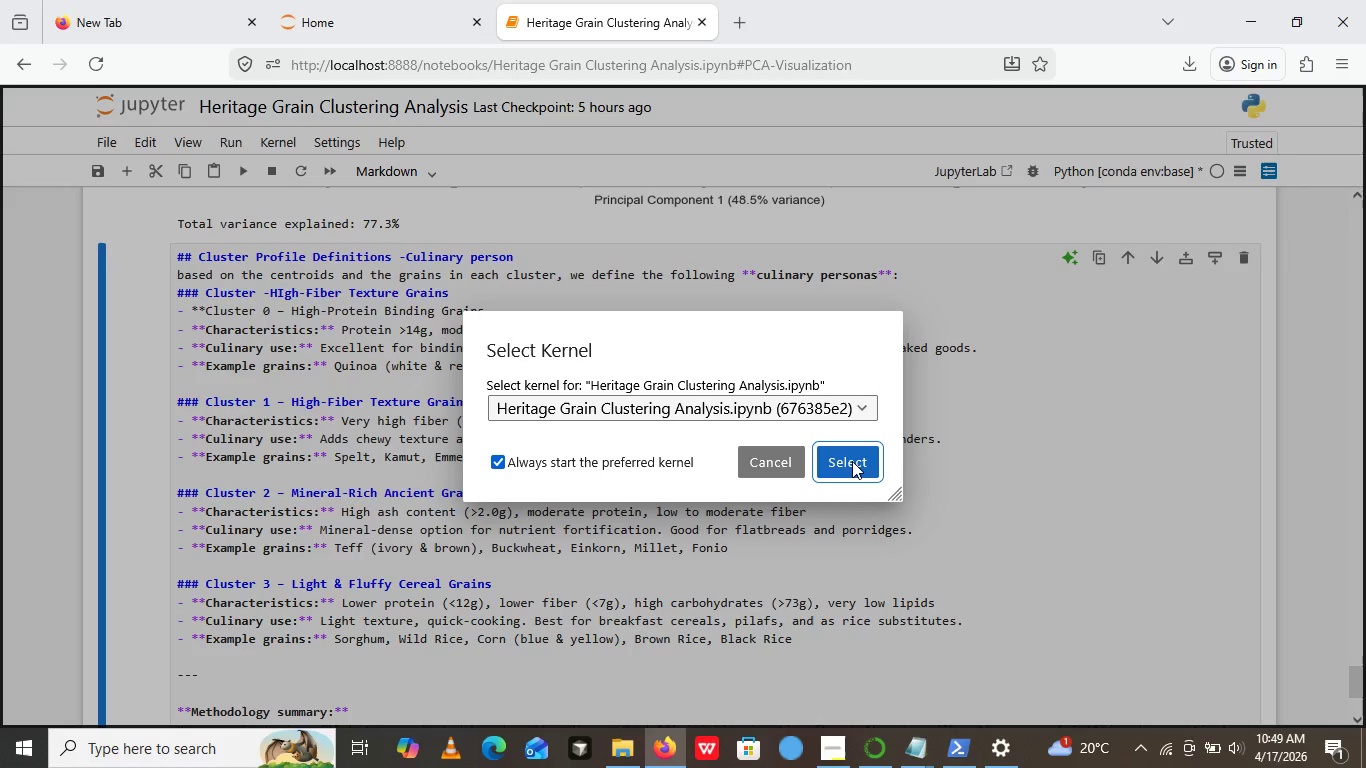 
left_click([852, 461])
 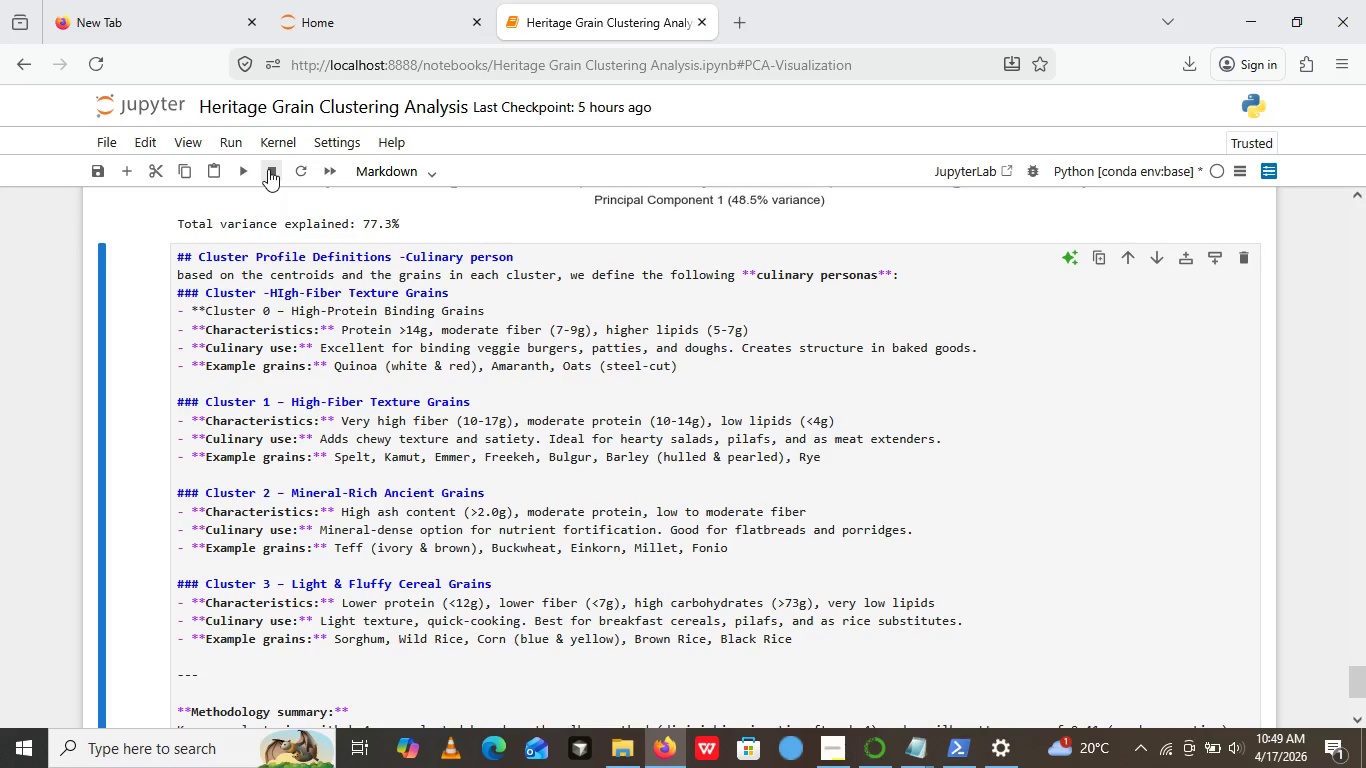 
left_click([268, 169])
 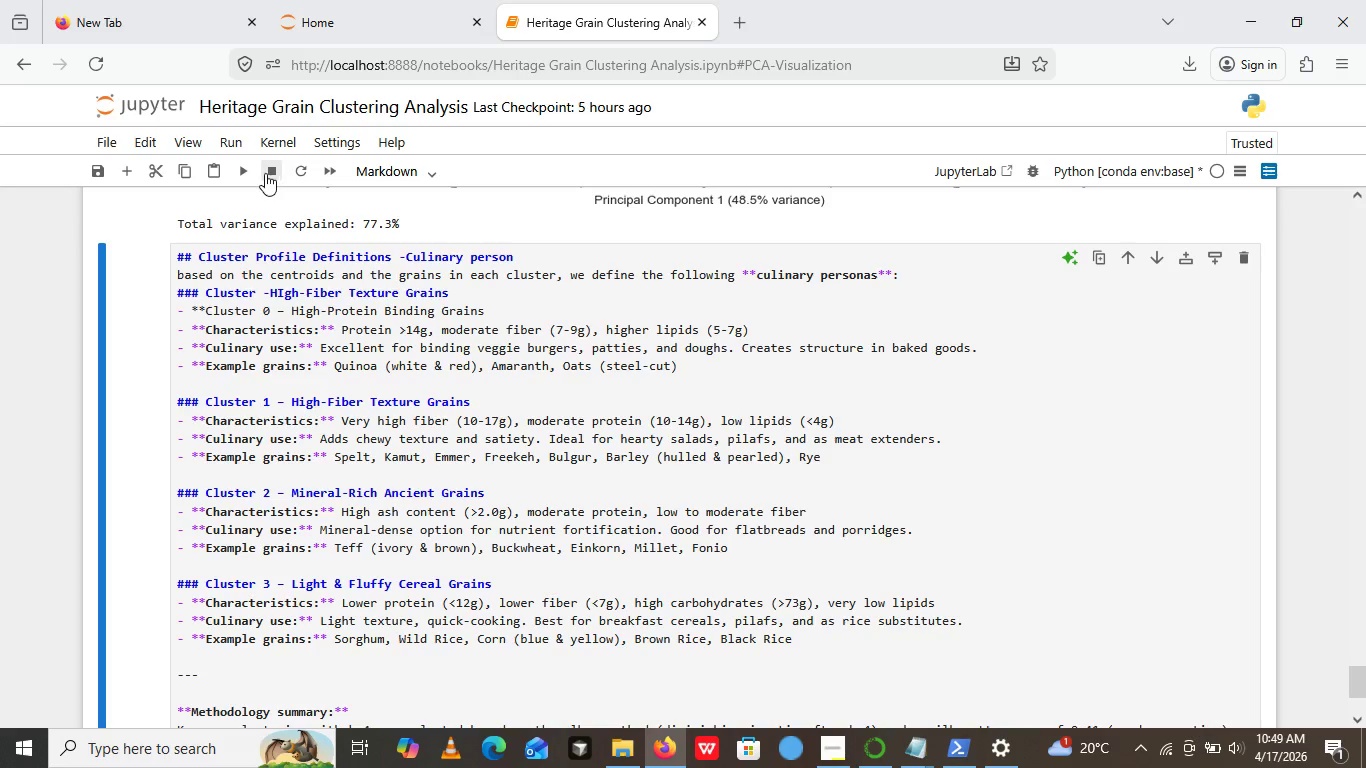 
left_click([270, 172])
 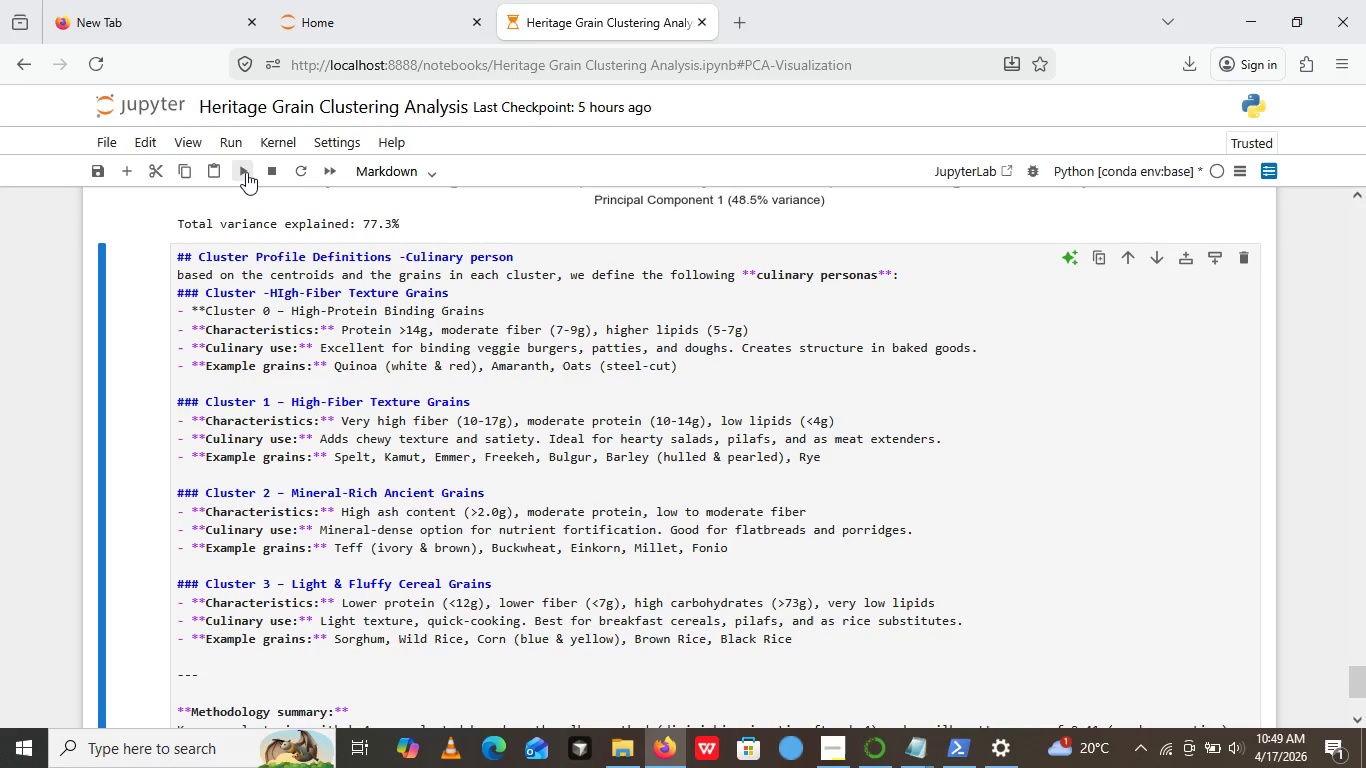 
left_click([246, 172])
 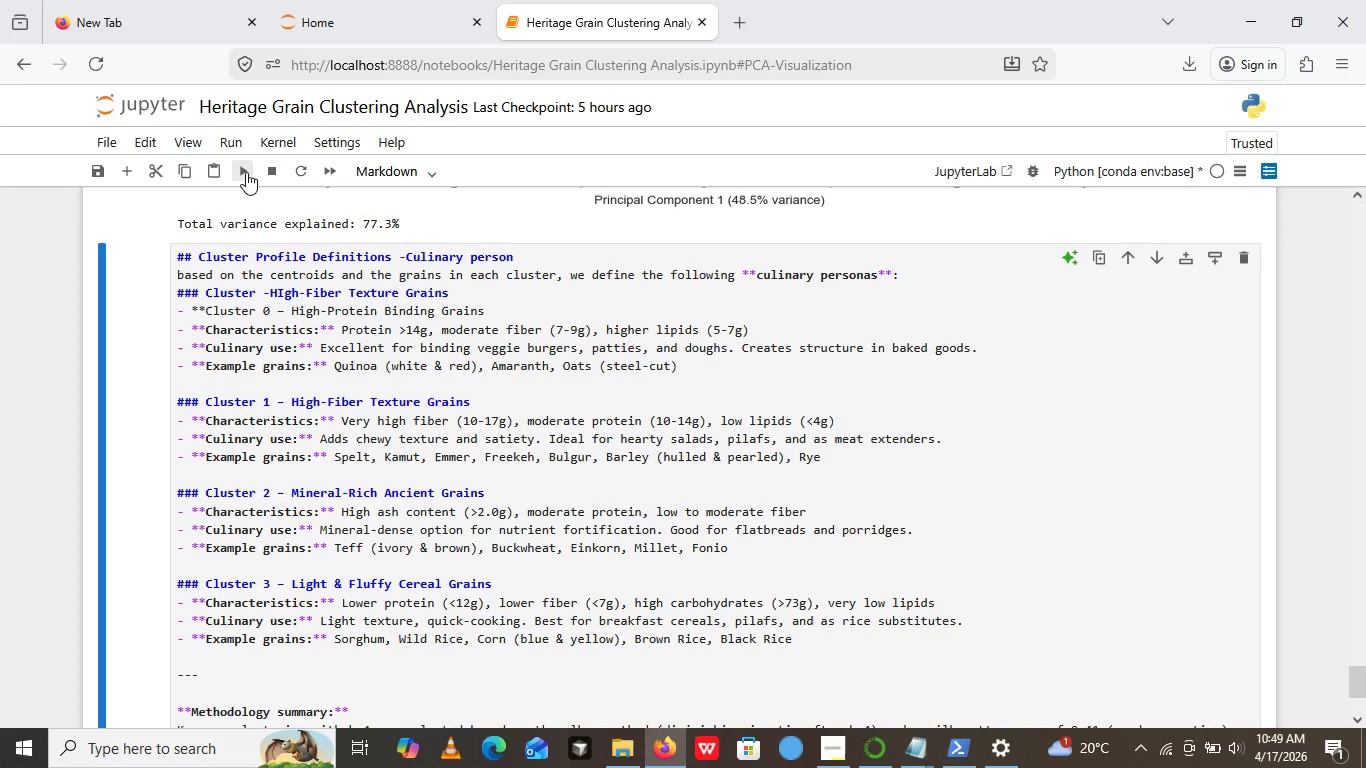 
left_click([246, 172])
 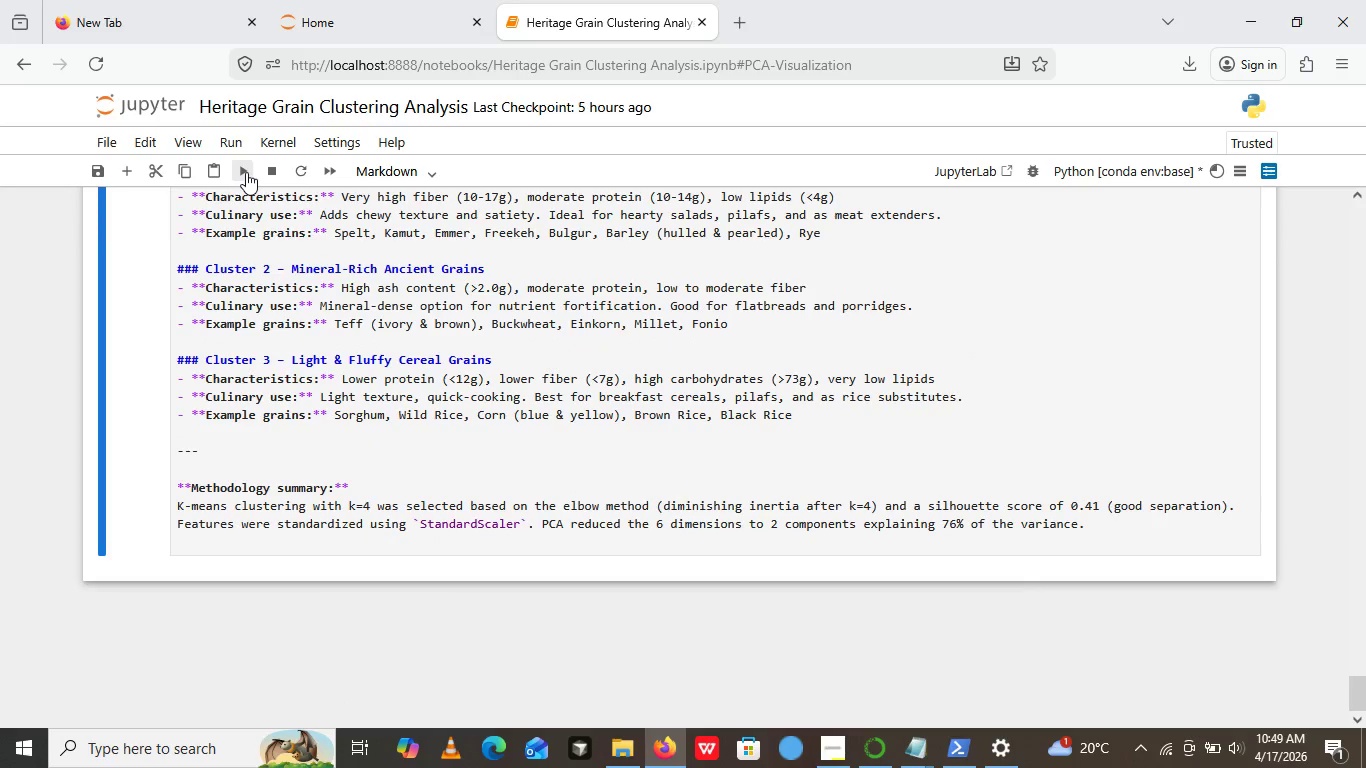 
double_click([246, 172])
 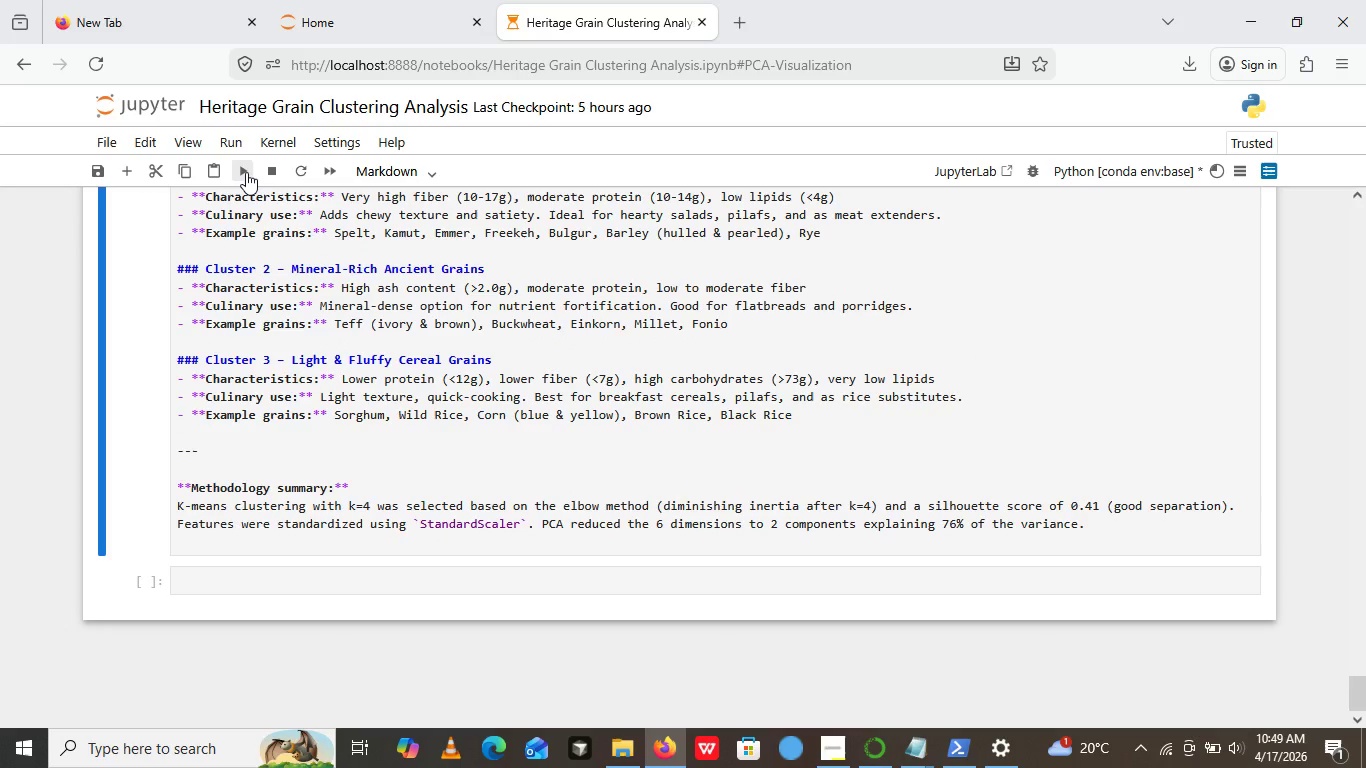 
triple_click([246, 172])
 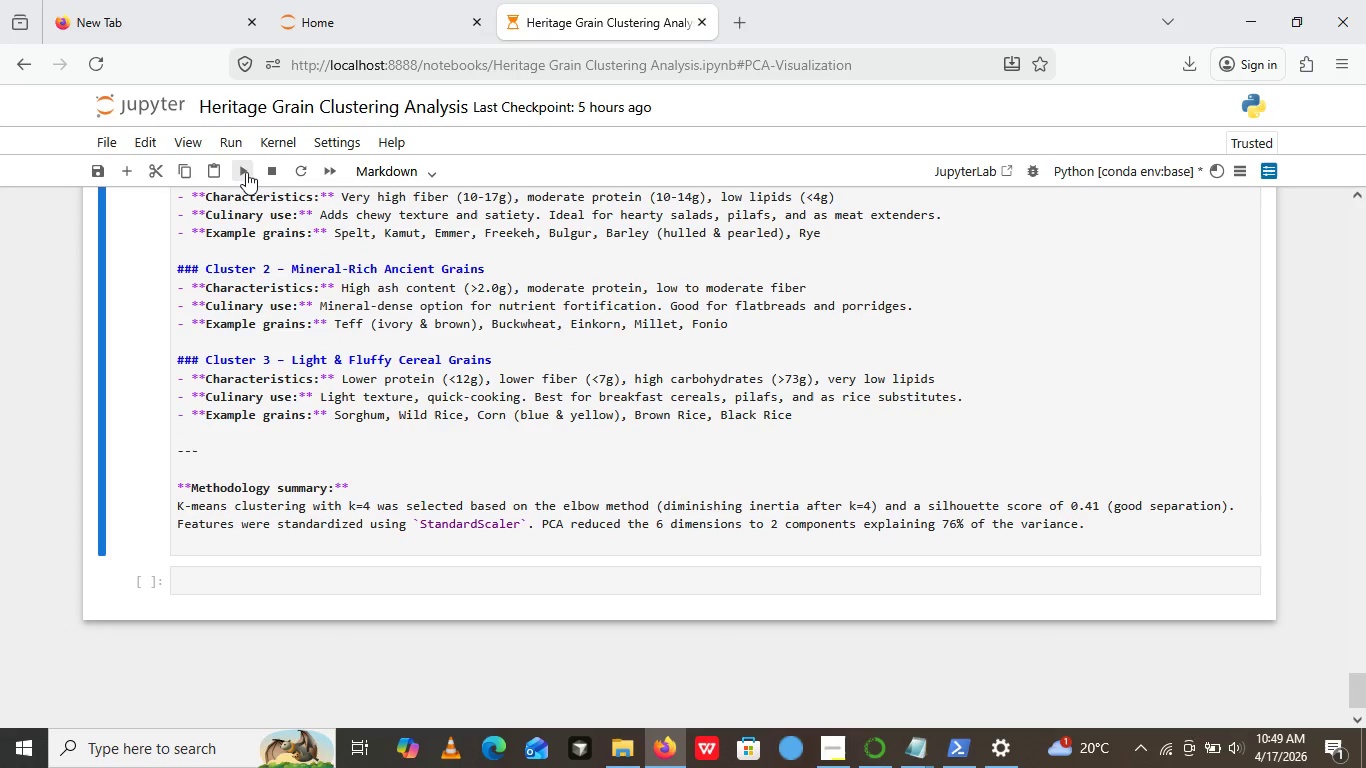 
triple_click([246, 172])
 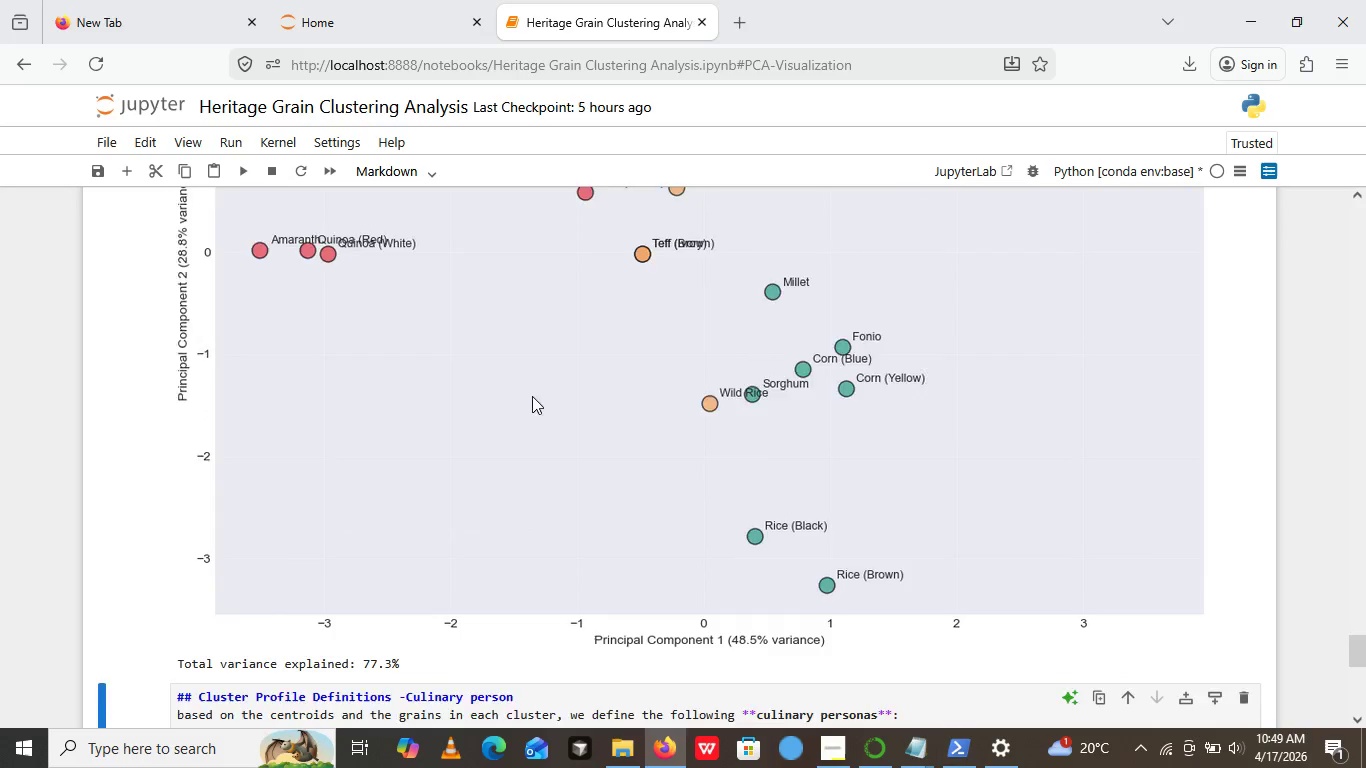 
scroll: coordinate [694, 386], scroll_direction: down, amount: 1.0
 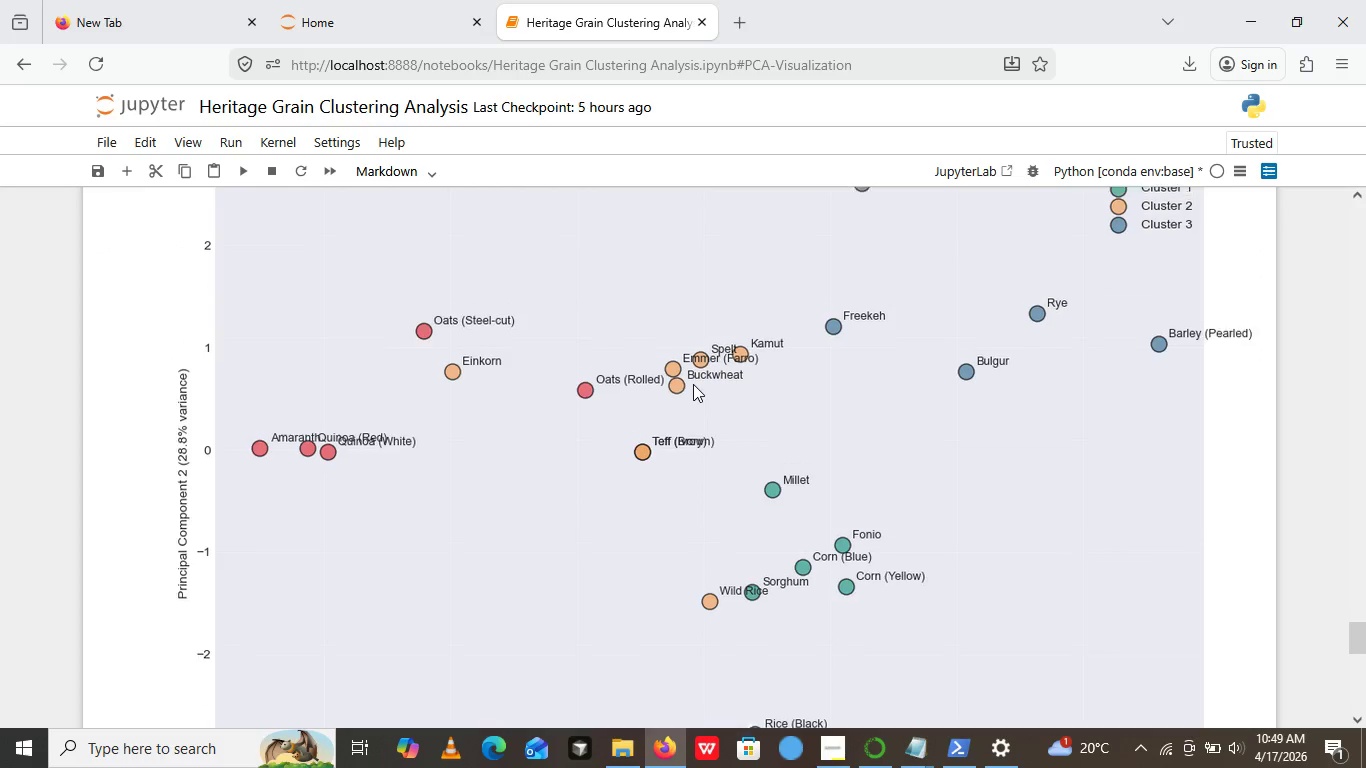 
scroll: coordinate [696, 377], scroll_direction: up, amount: 29.0
 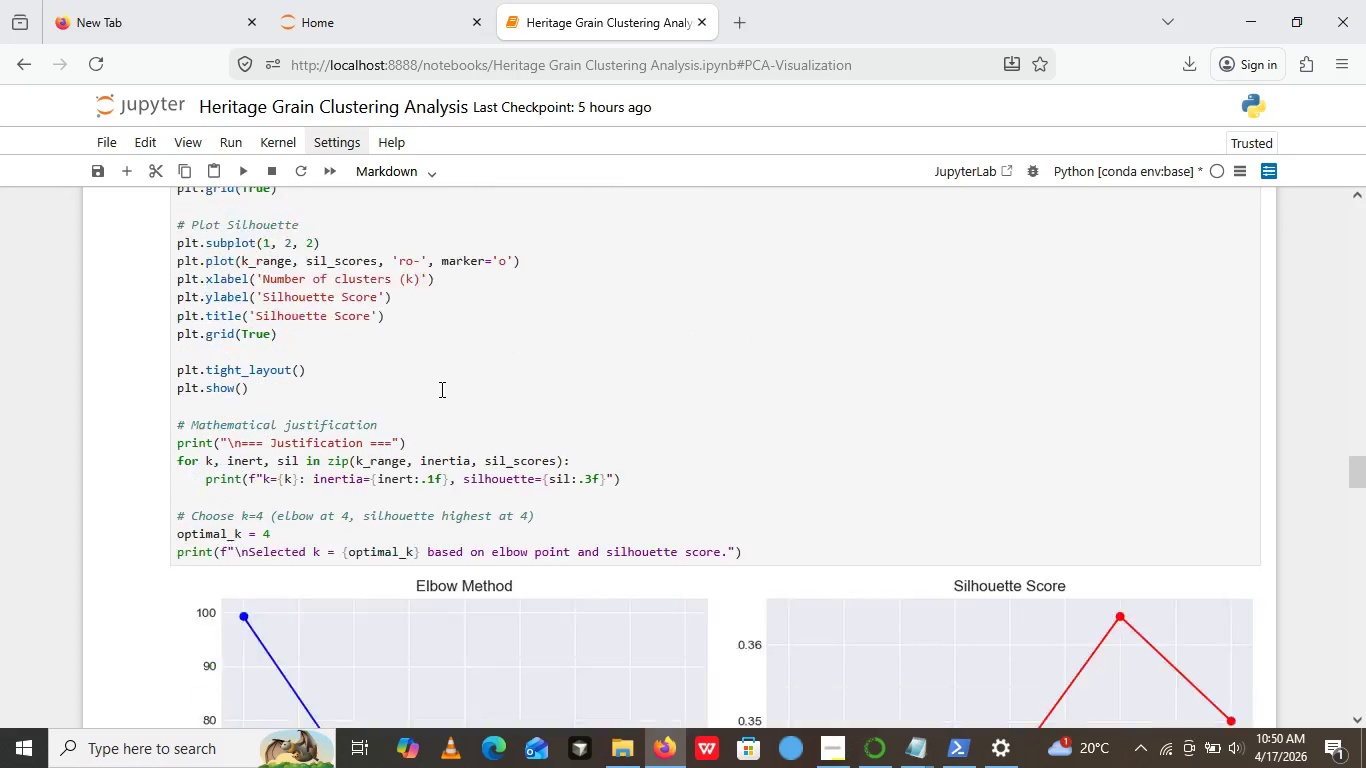 
wait(5.56)
 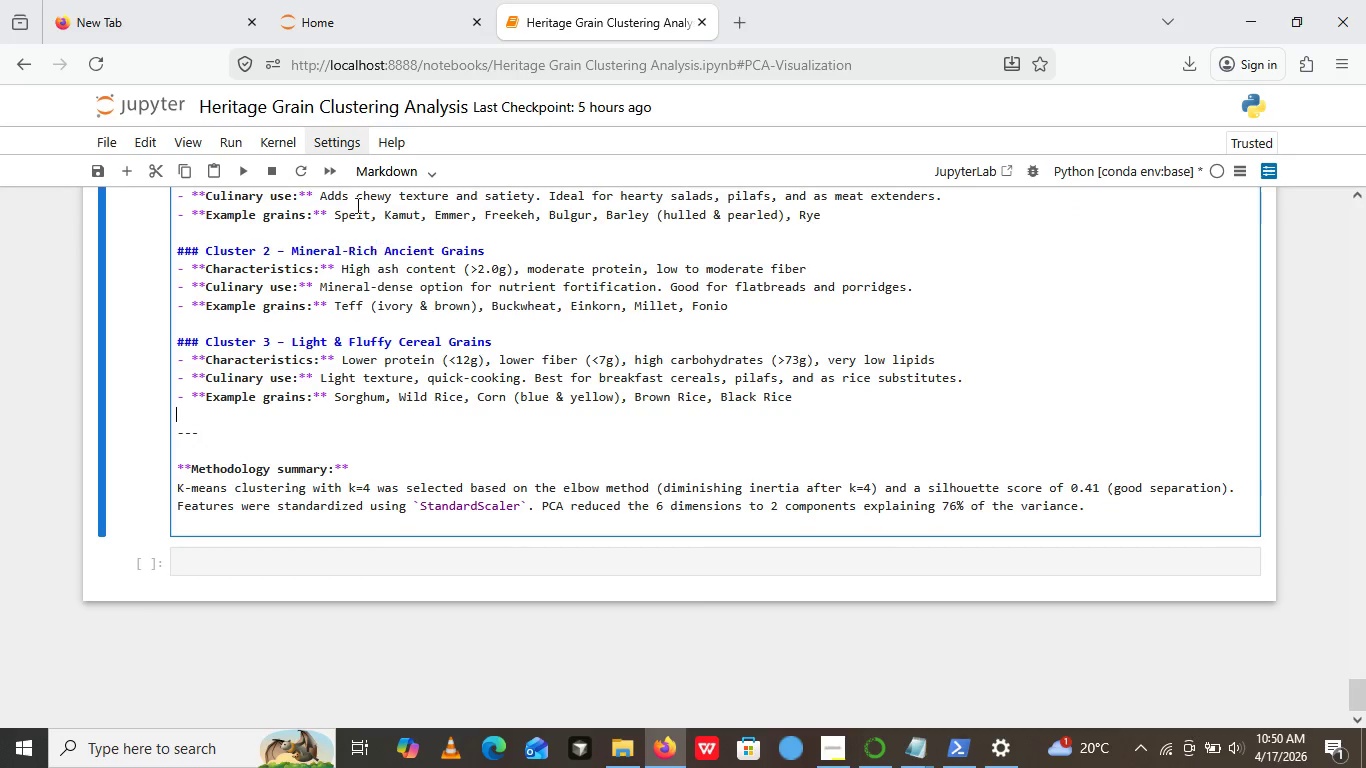 
left_click([466, 412])
 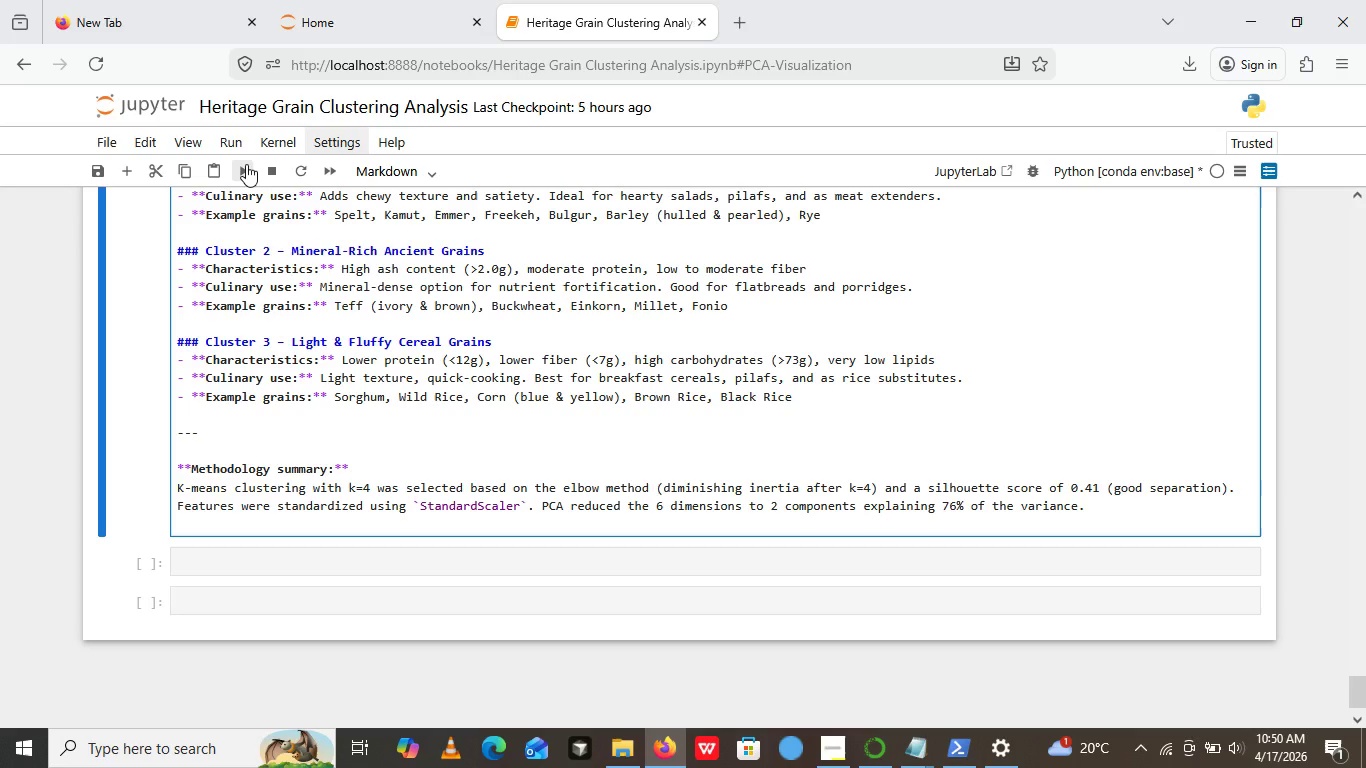 
scroll: coordinate [469, 385], scroll_direction: down, amount: 37.0
 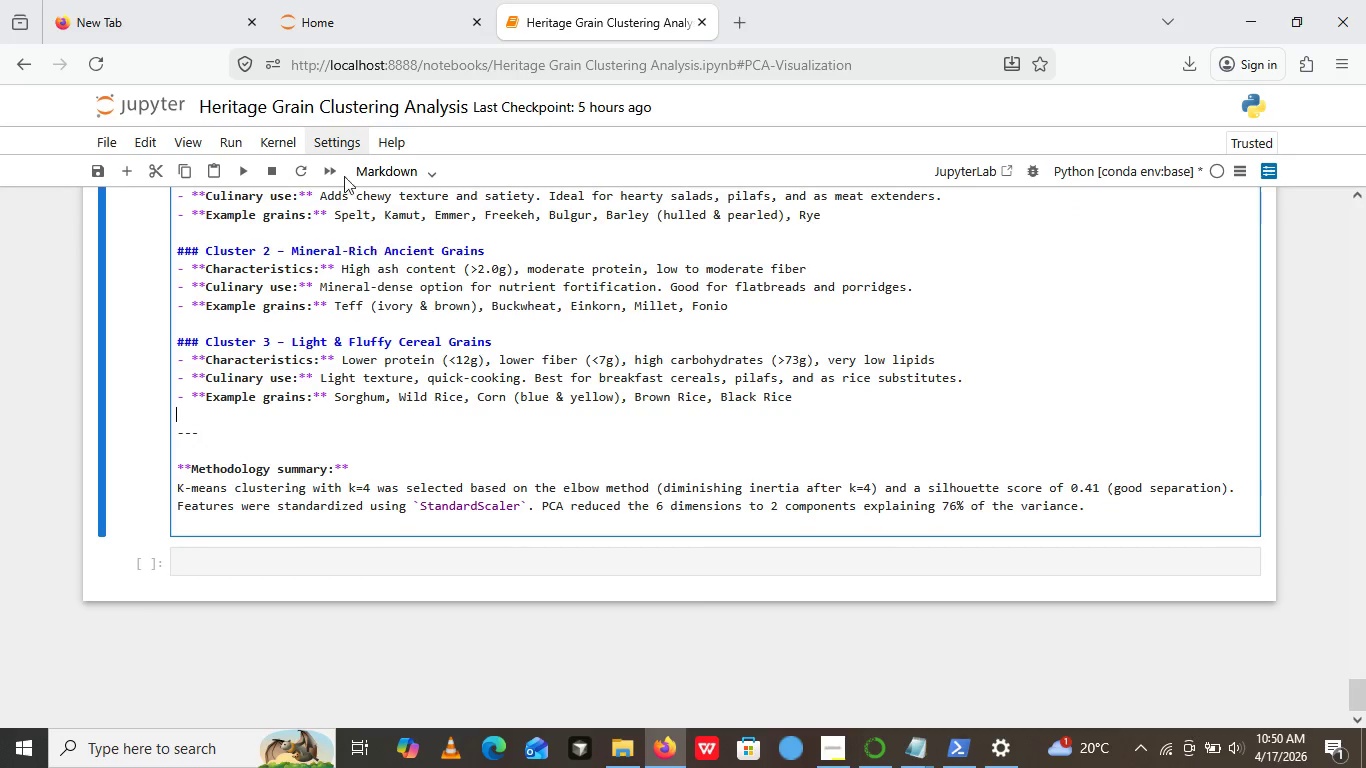 
left_click([246, 164])
 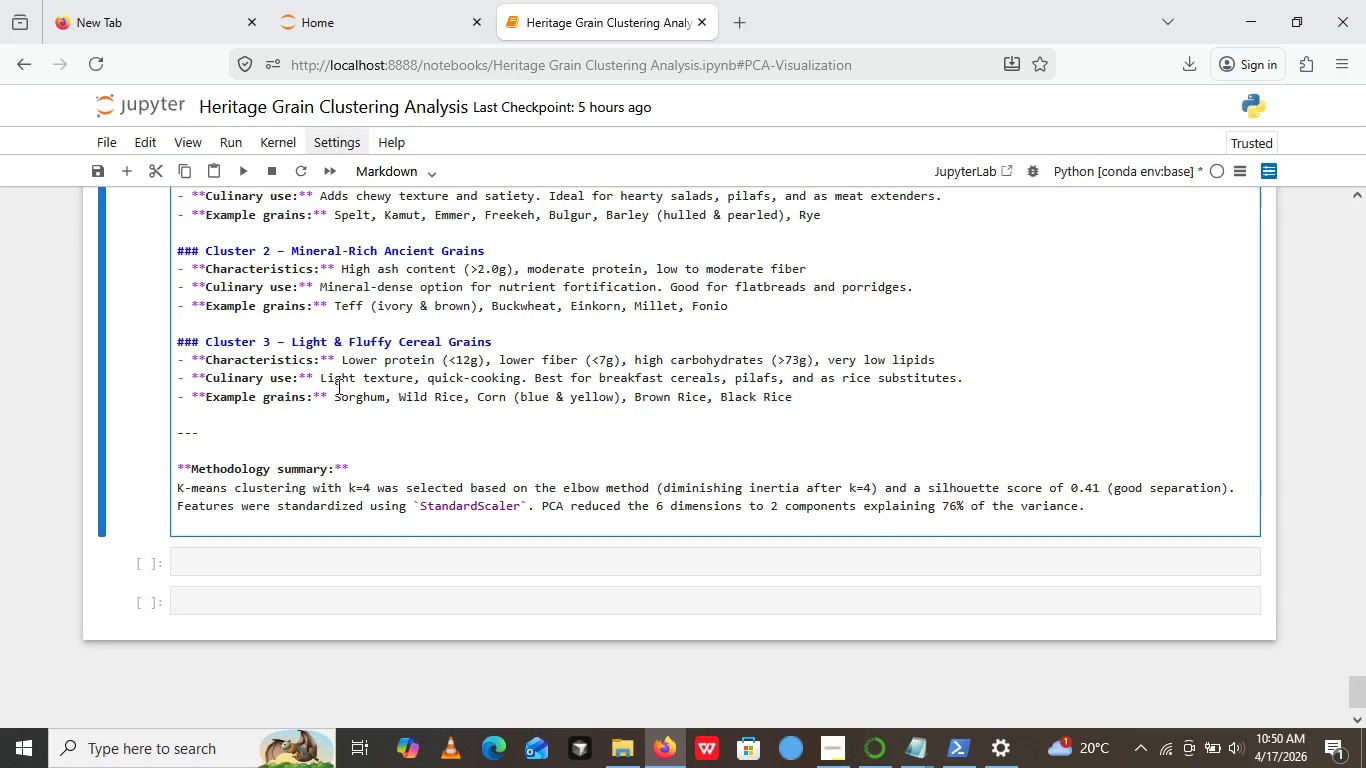 
key(Backspace)
 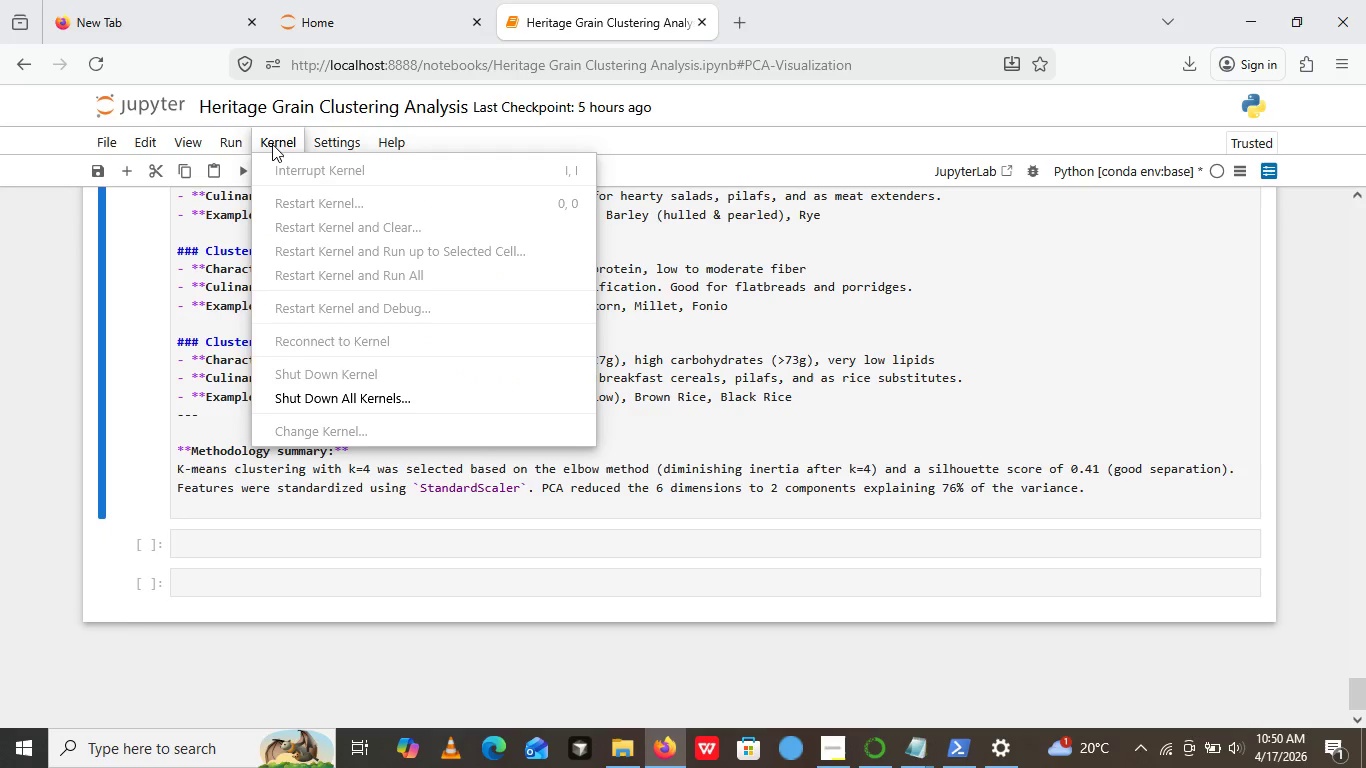 
left_click([272, 144])
 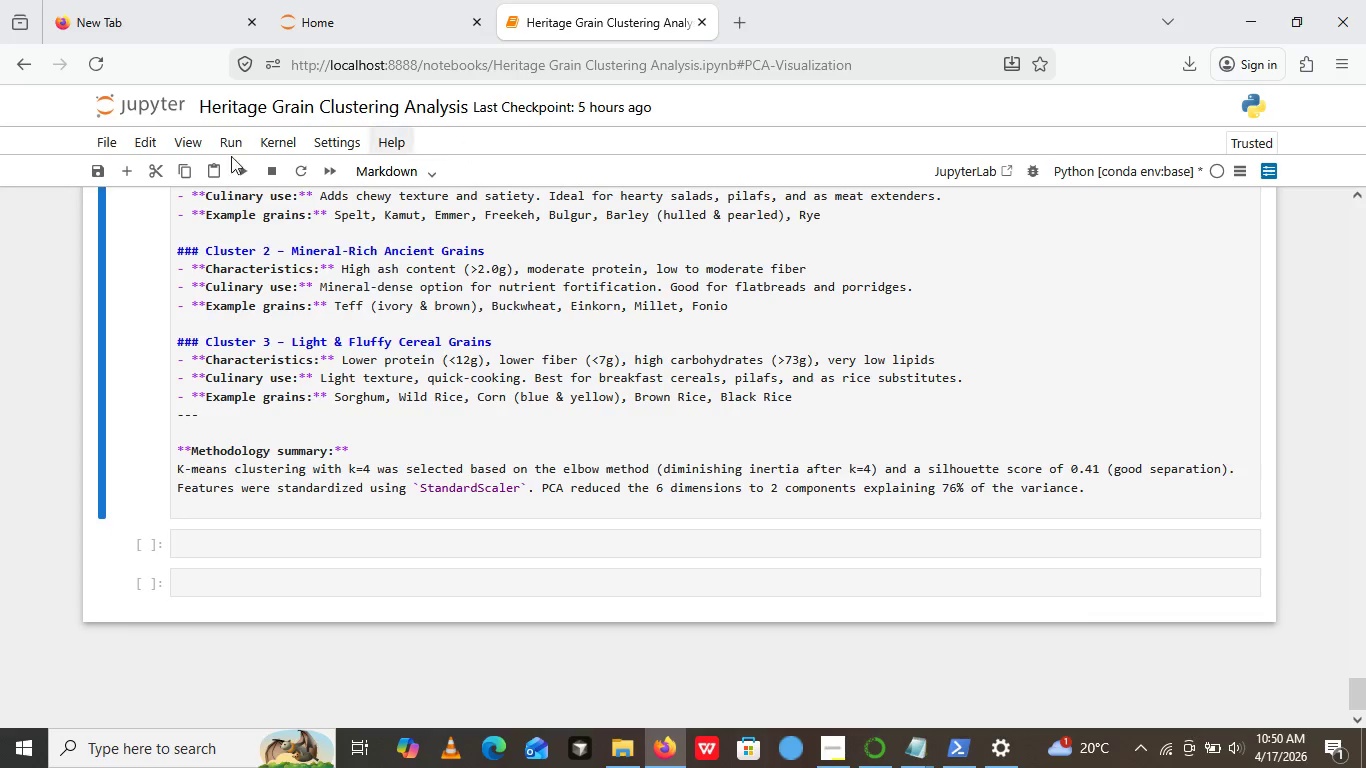 
left_click([462, 142])
 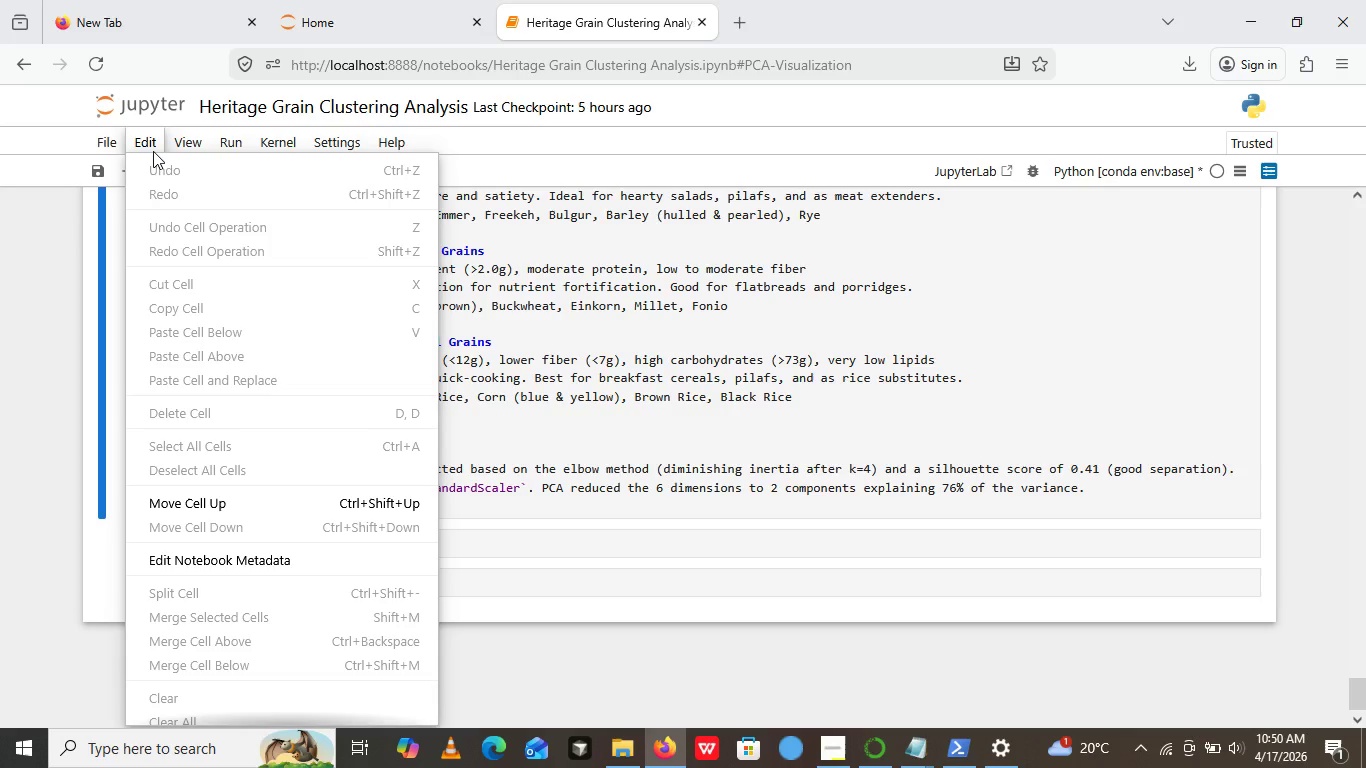 
left_click([153, 151])
 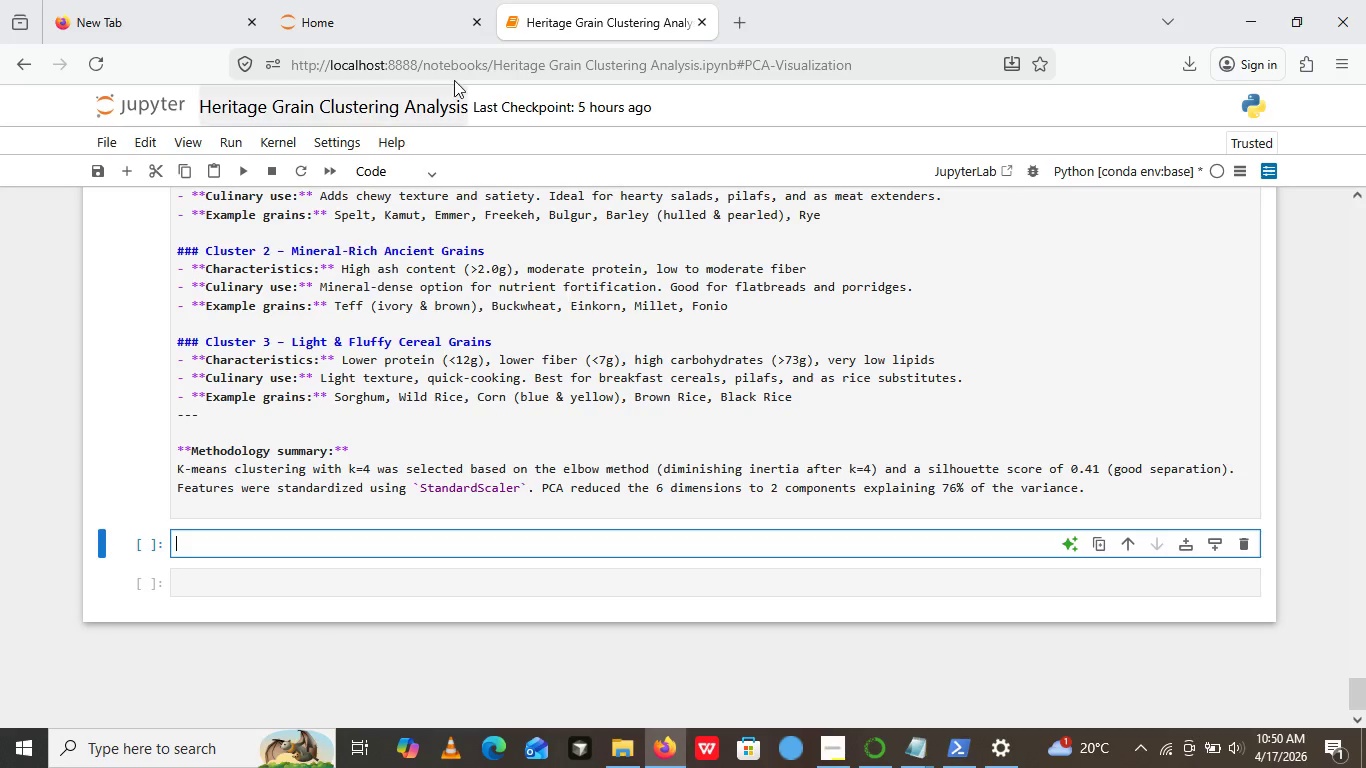 
left_click([708, 556])
 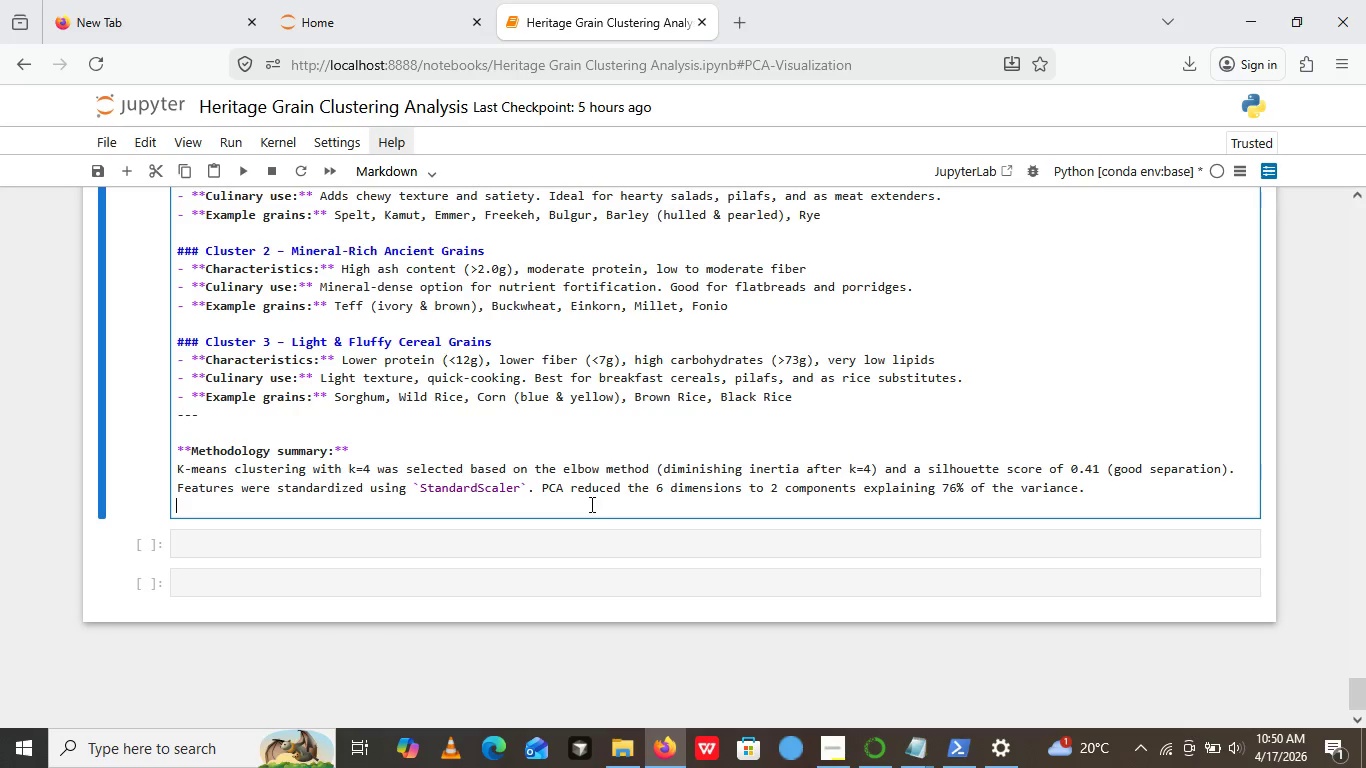 
left_click([593, 503])
 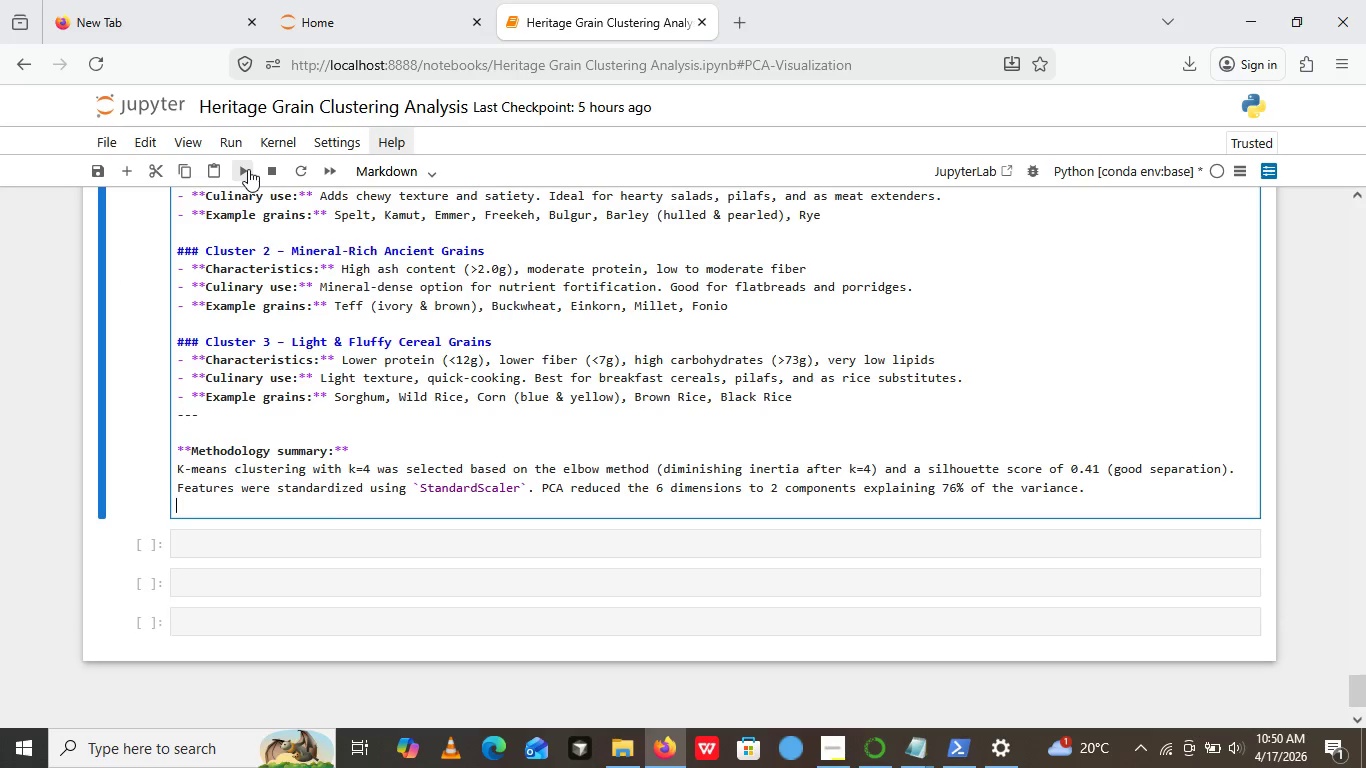 
left_click([248, 169])
 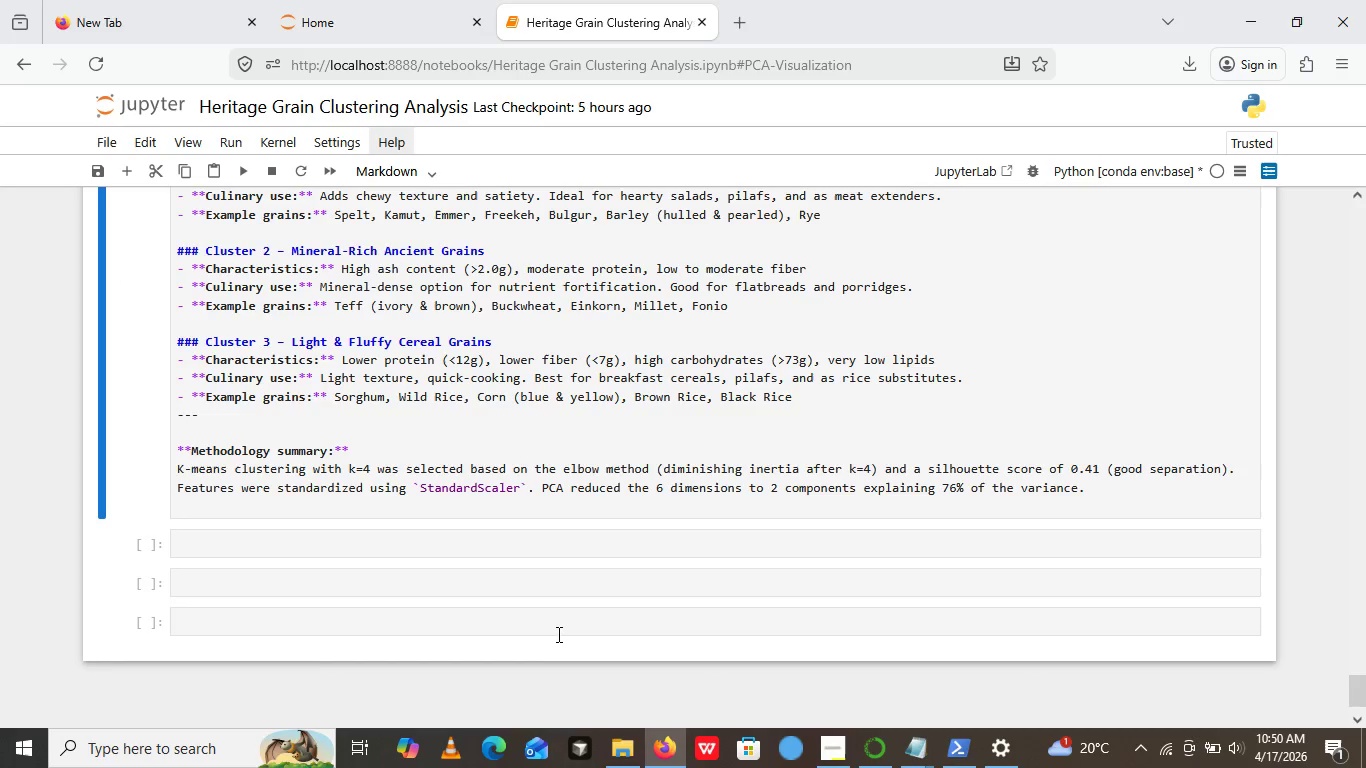 
left_click([547, 643])
 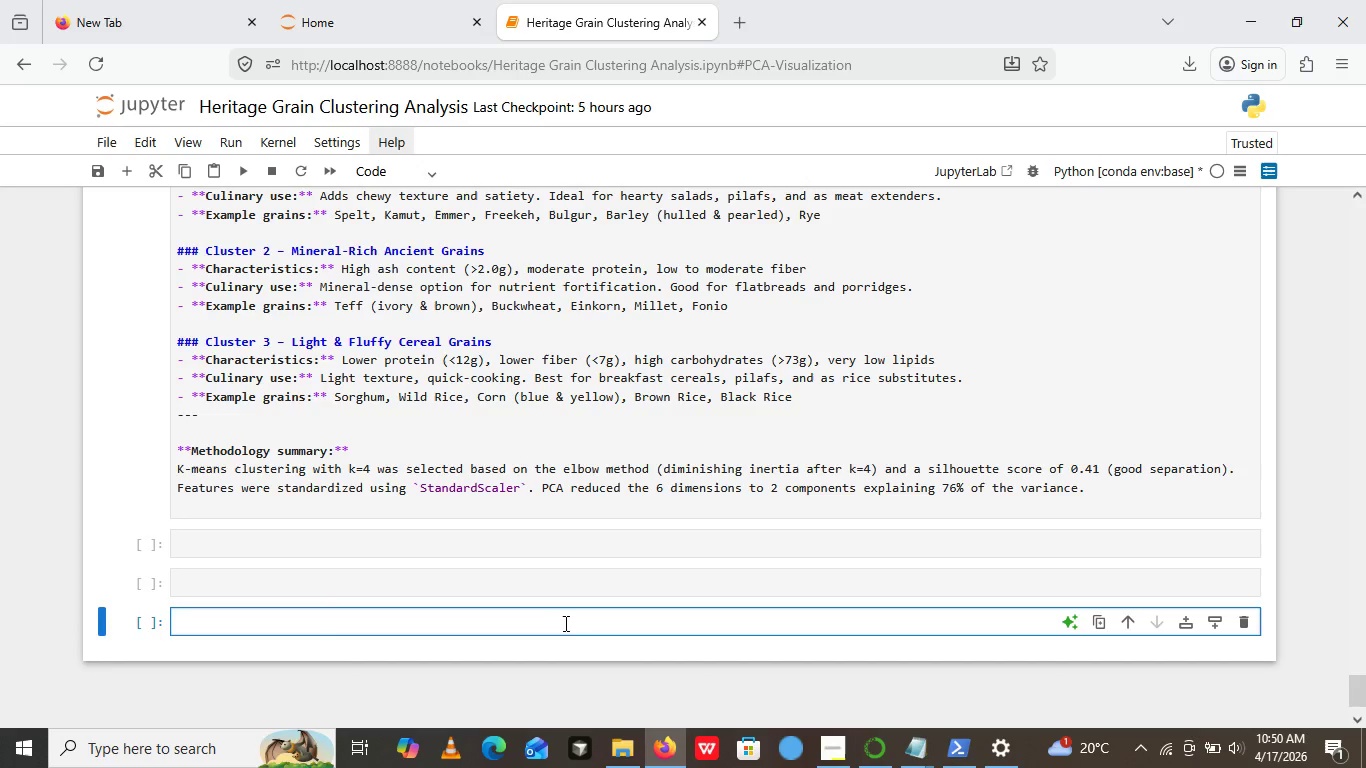 
left_click([558, 625])
 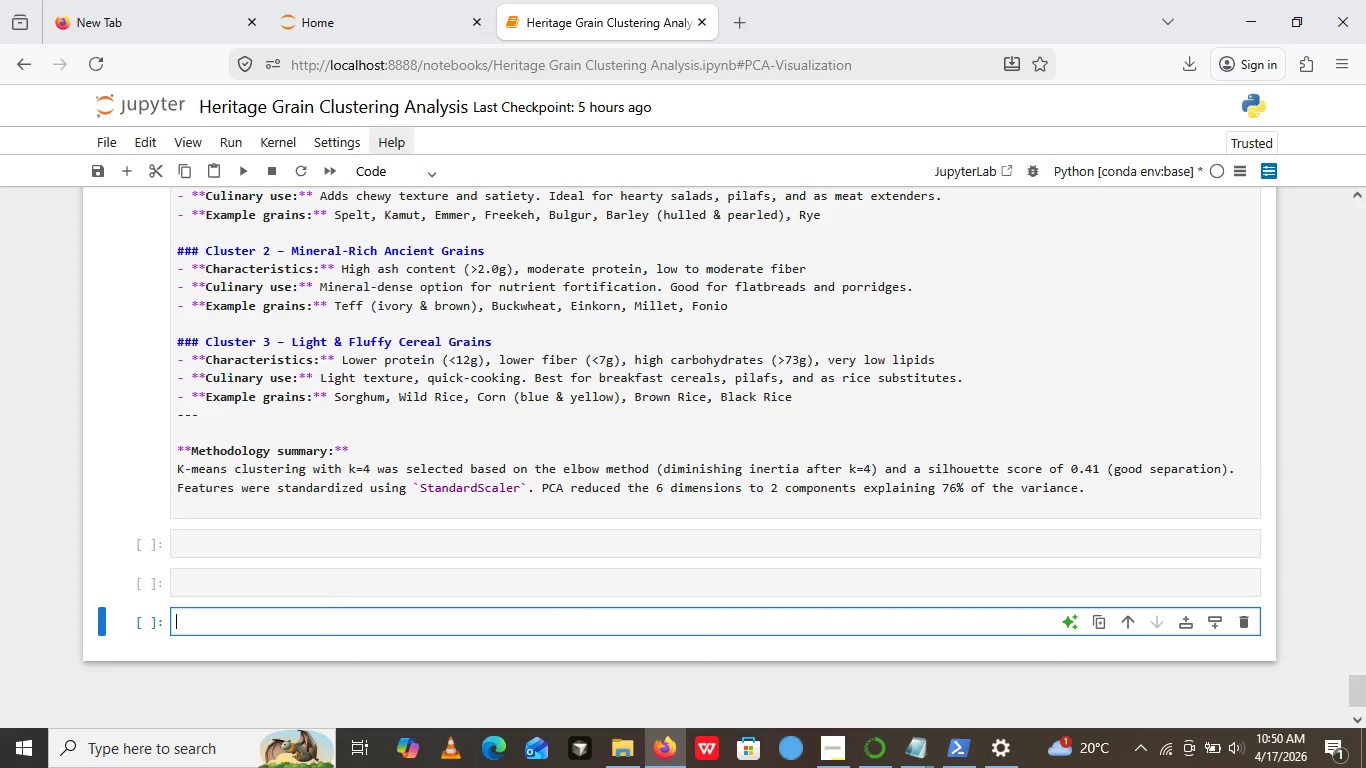 
key(Backspace)
 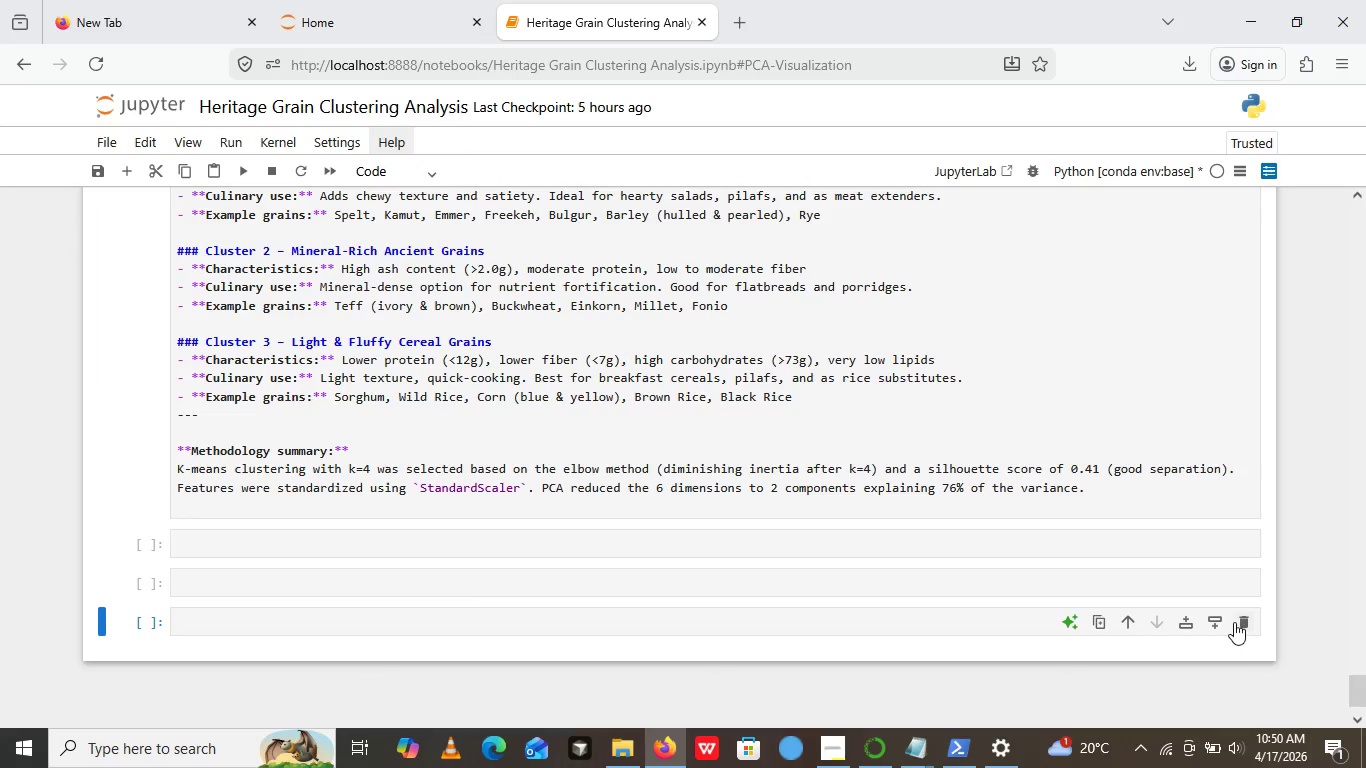 
left_click([1234, 622])
 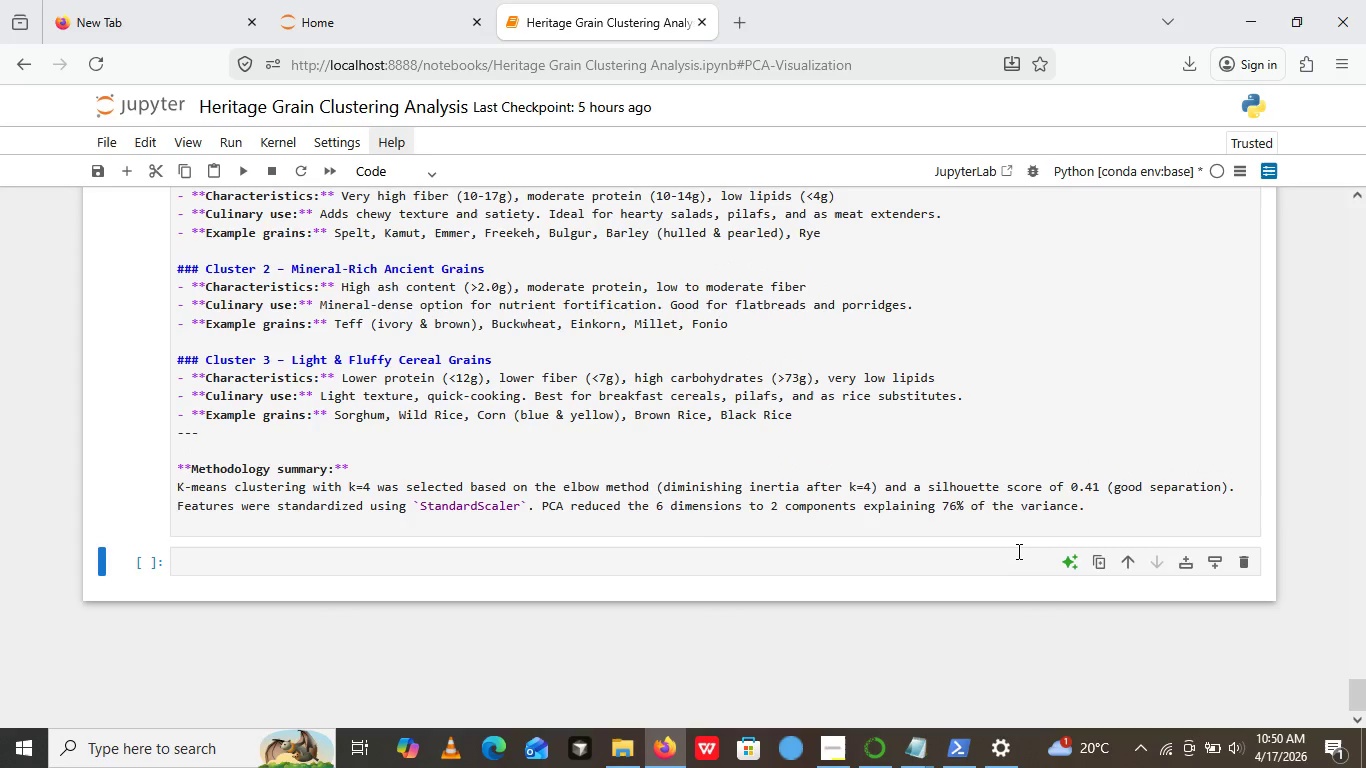 
left_click([1239, 588])
 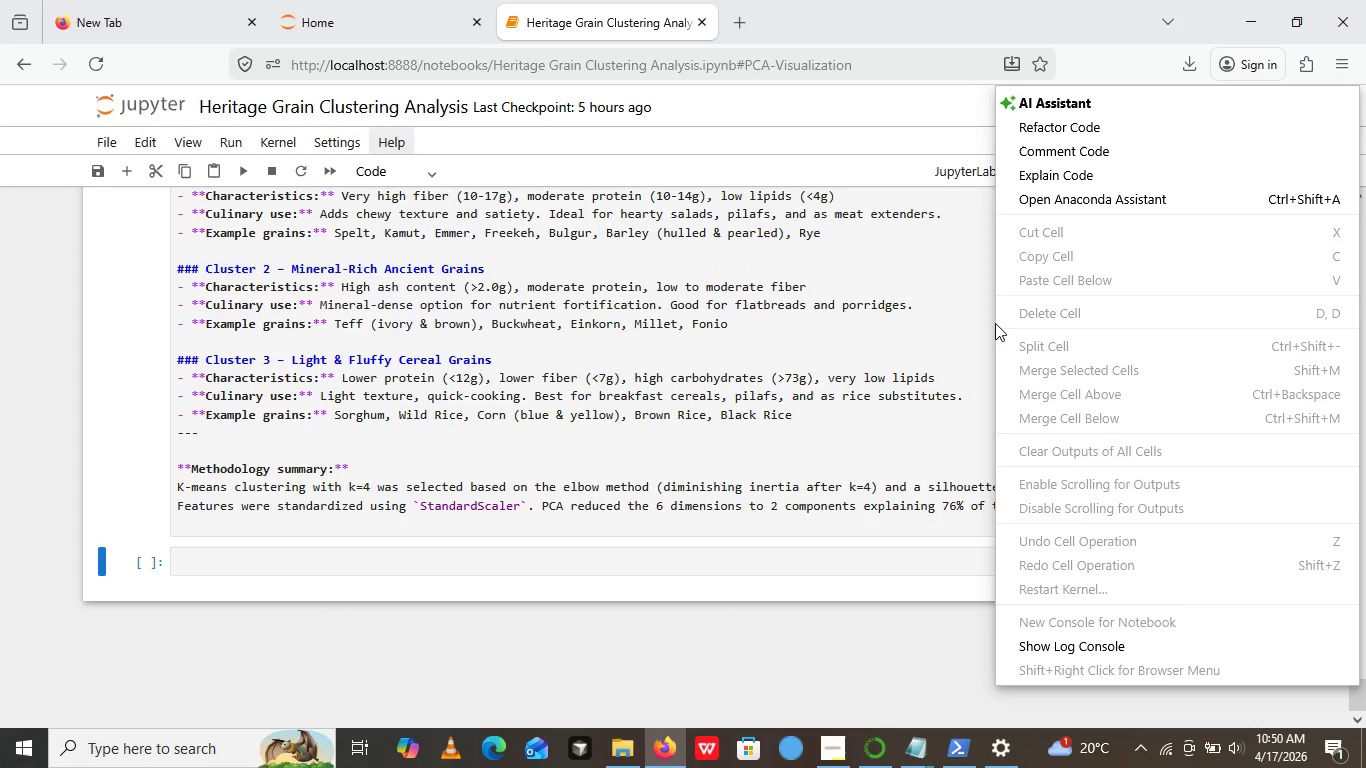 
right_click([995, 323])
 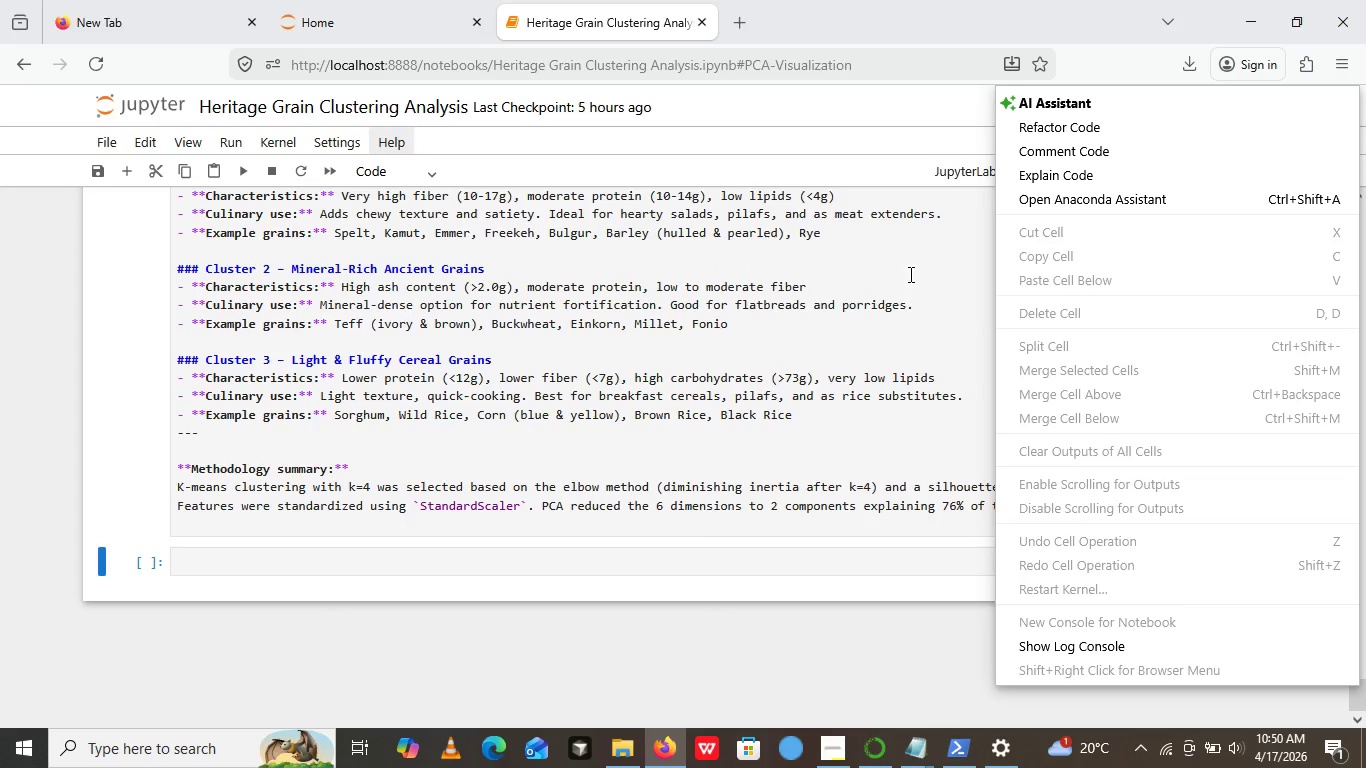 
wait(7.72)
 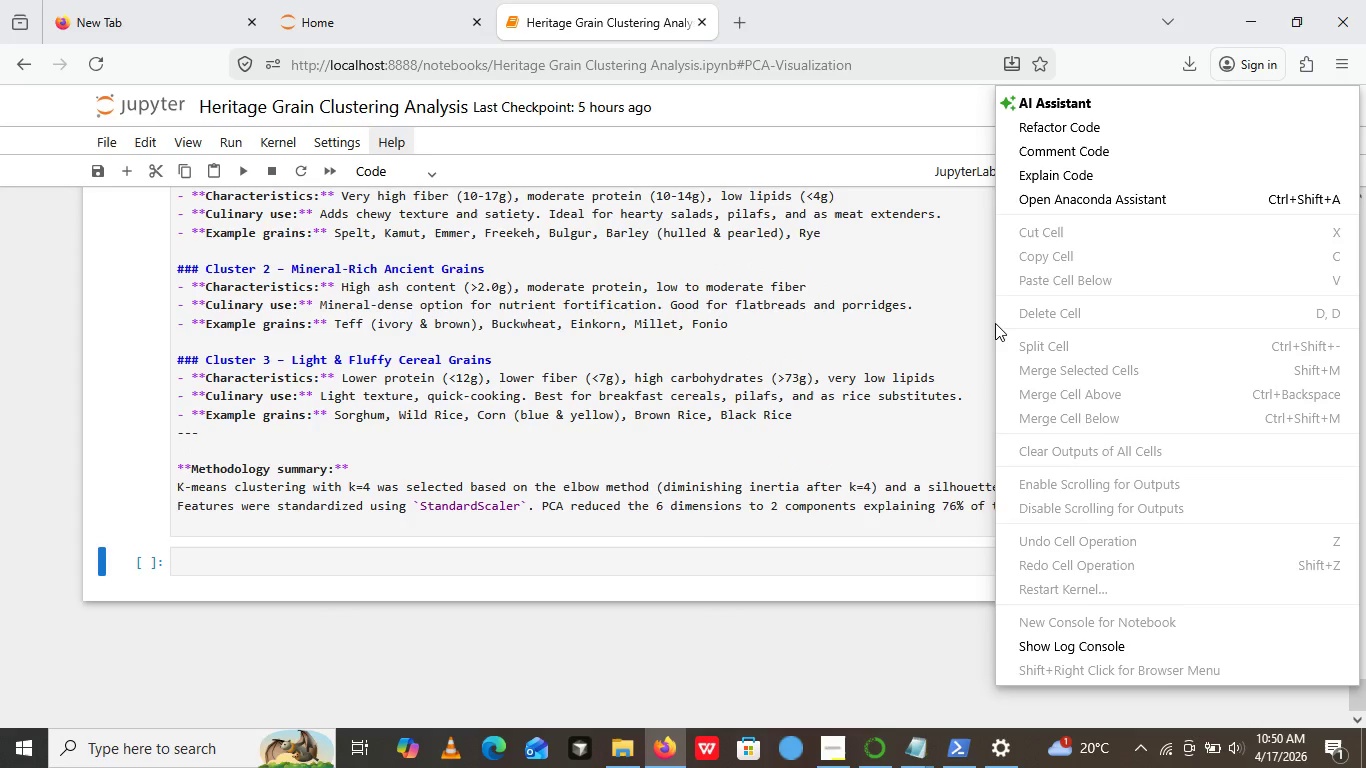 
left_click([932, 278])
 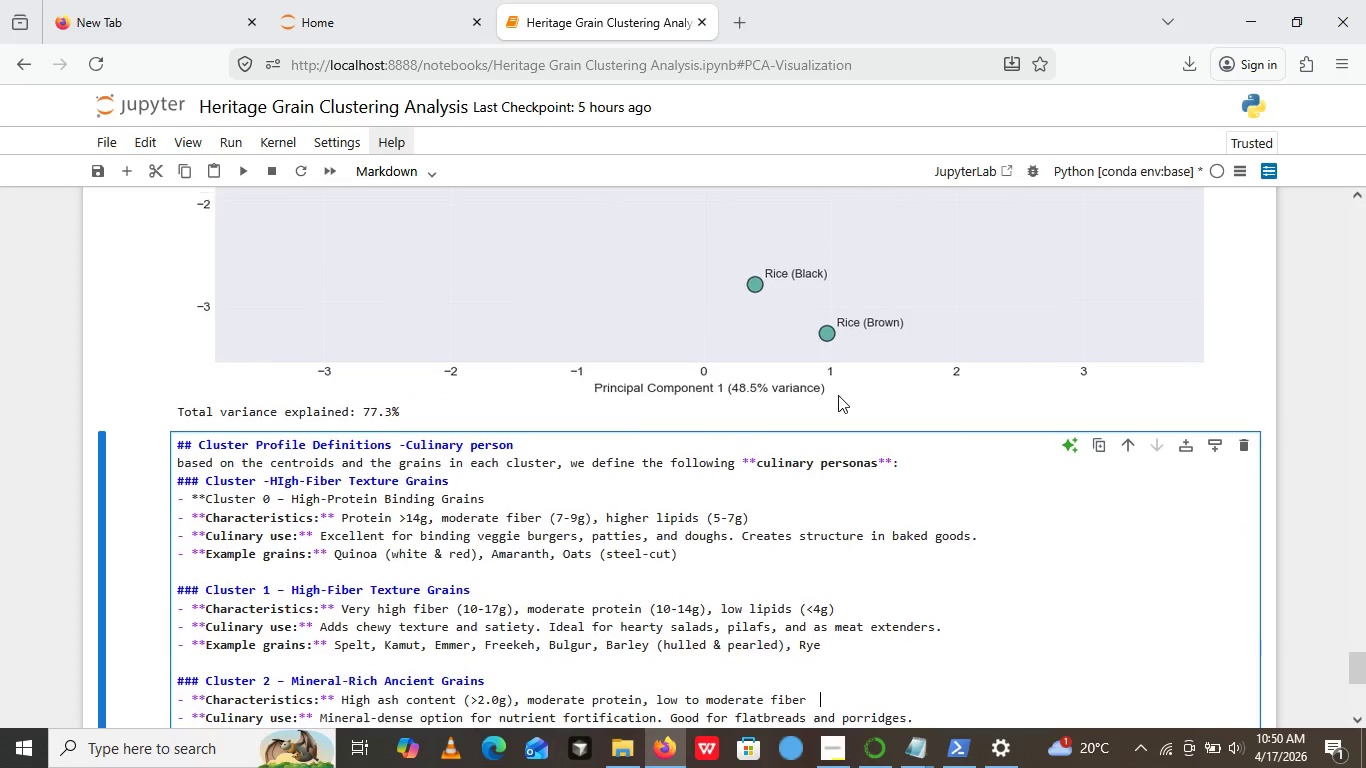 
scroll: coordinate [837, 374], scroll_direction: up, amount: 66.0
 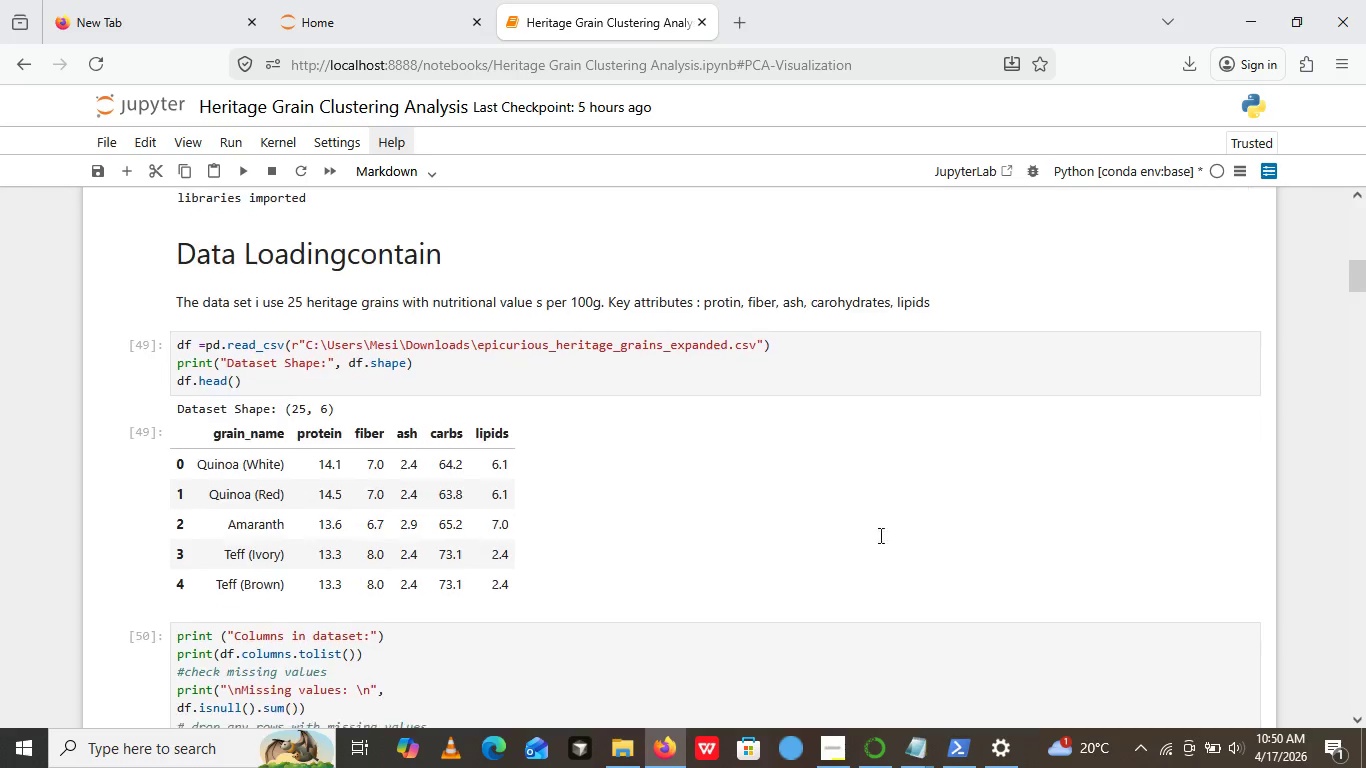 
scroll: coordinate [801, 541], scroll_direction: down, amount: 62.0
 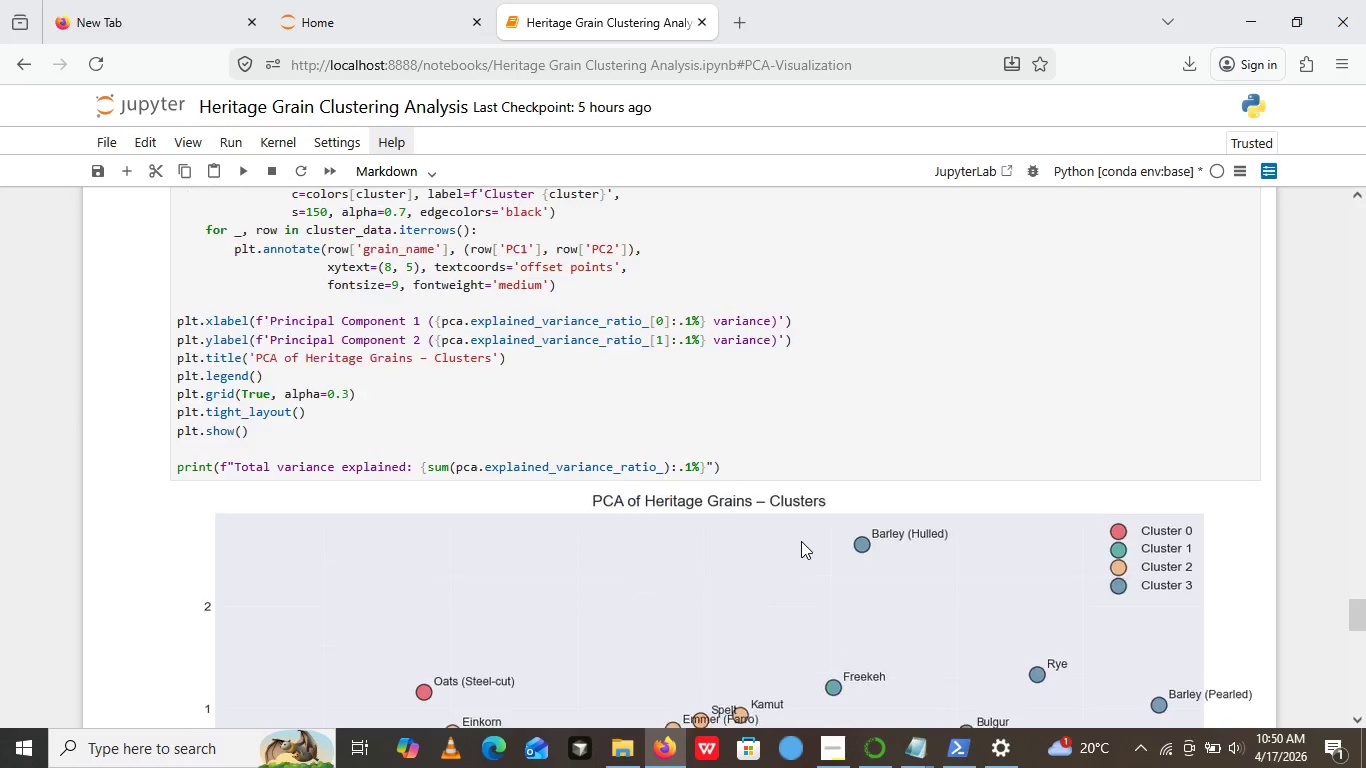 
scroll: coordinate [801, 541], scroll_direction: up, amount: 24.0
 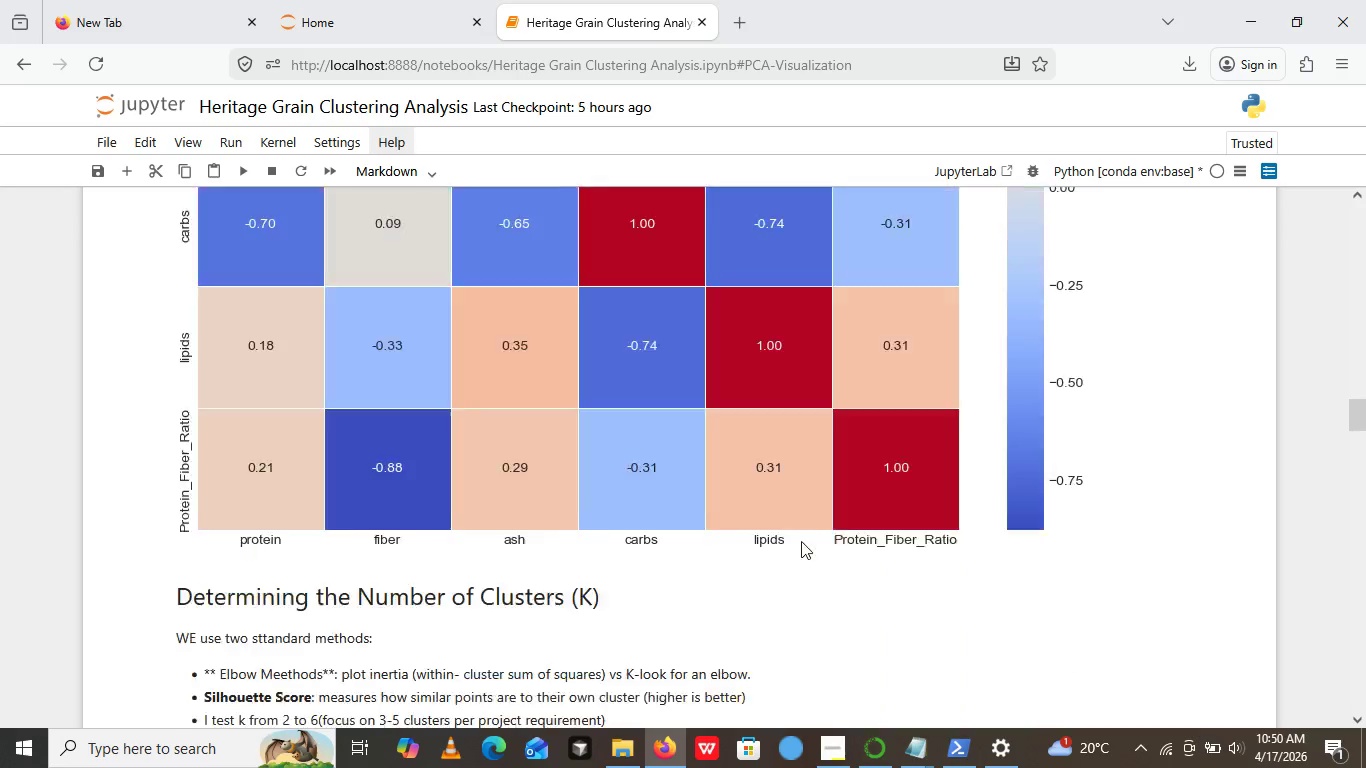 